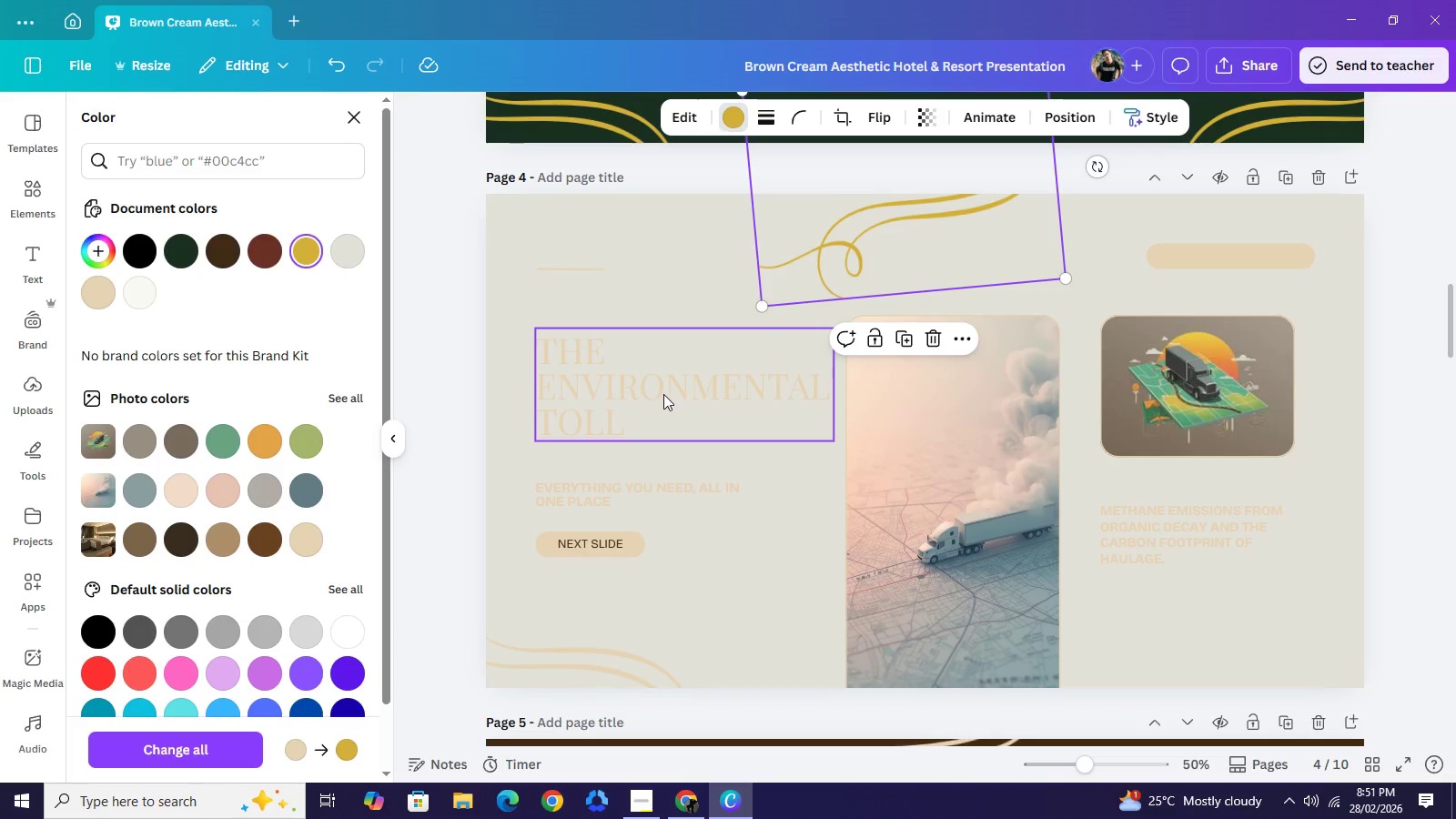 
wait(5.09)
 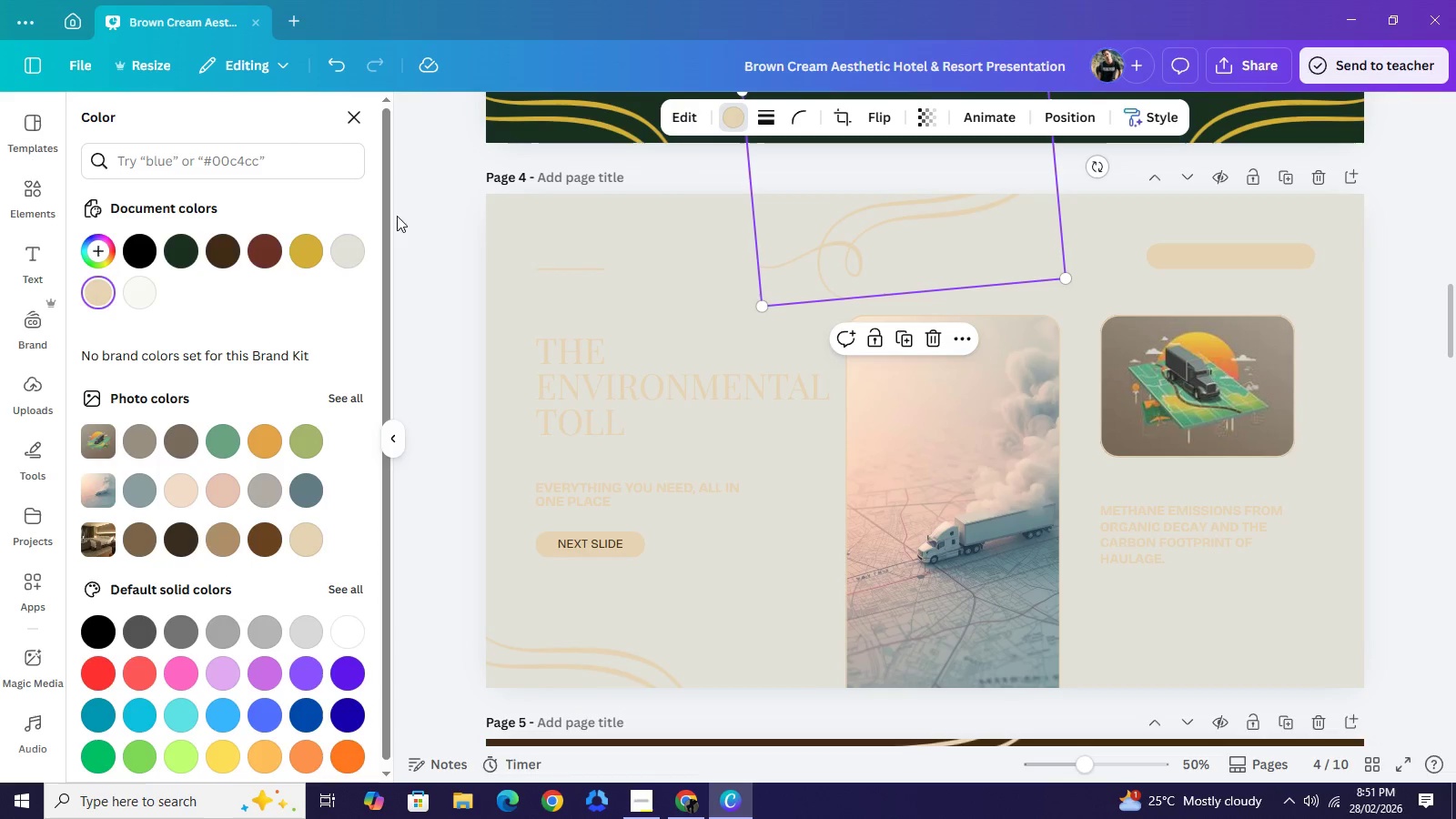 
left_click([663, 394])
 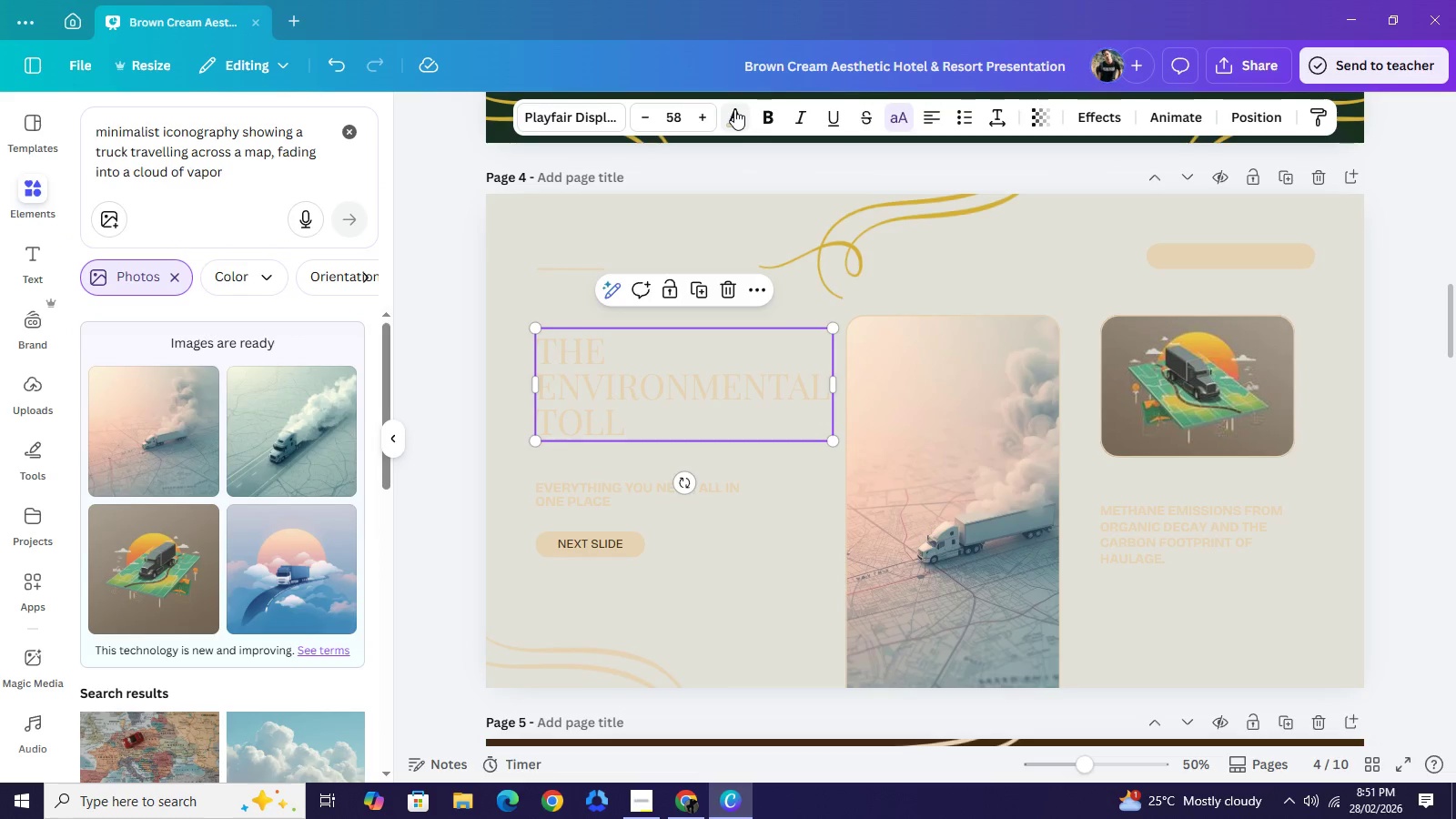 
left_click([734, 109])
 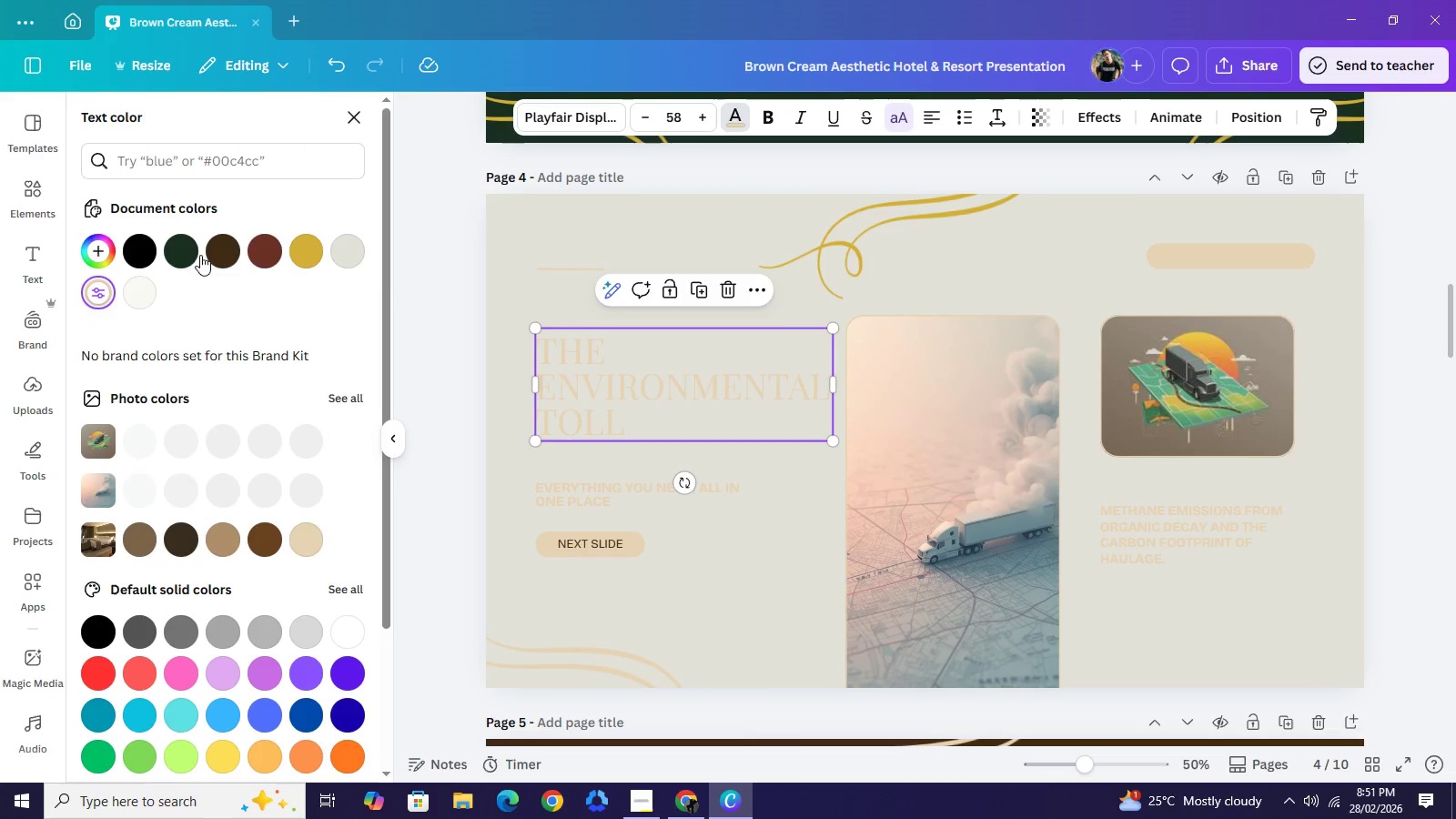 
left_click([190, 249])
 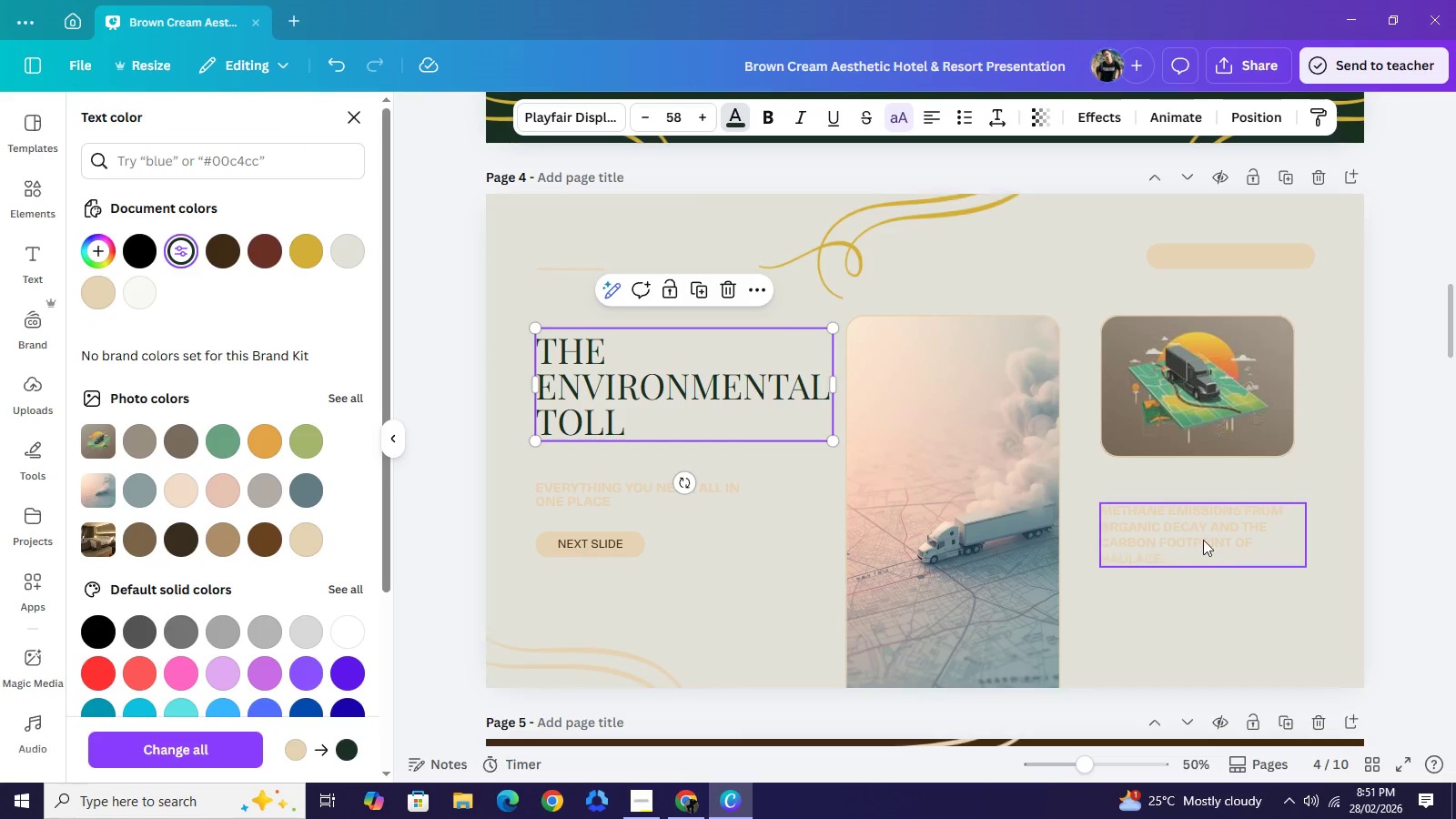 
left_click([1196, 537])
 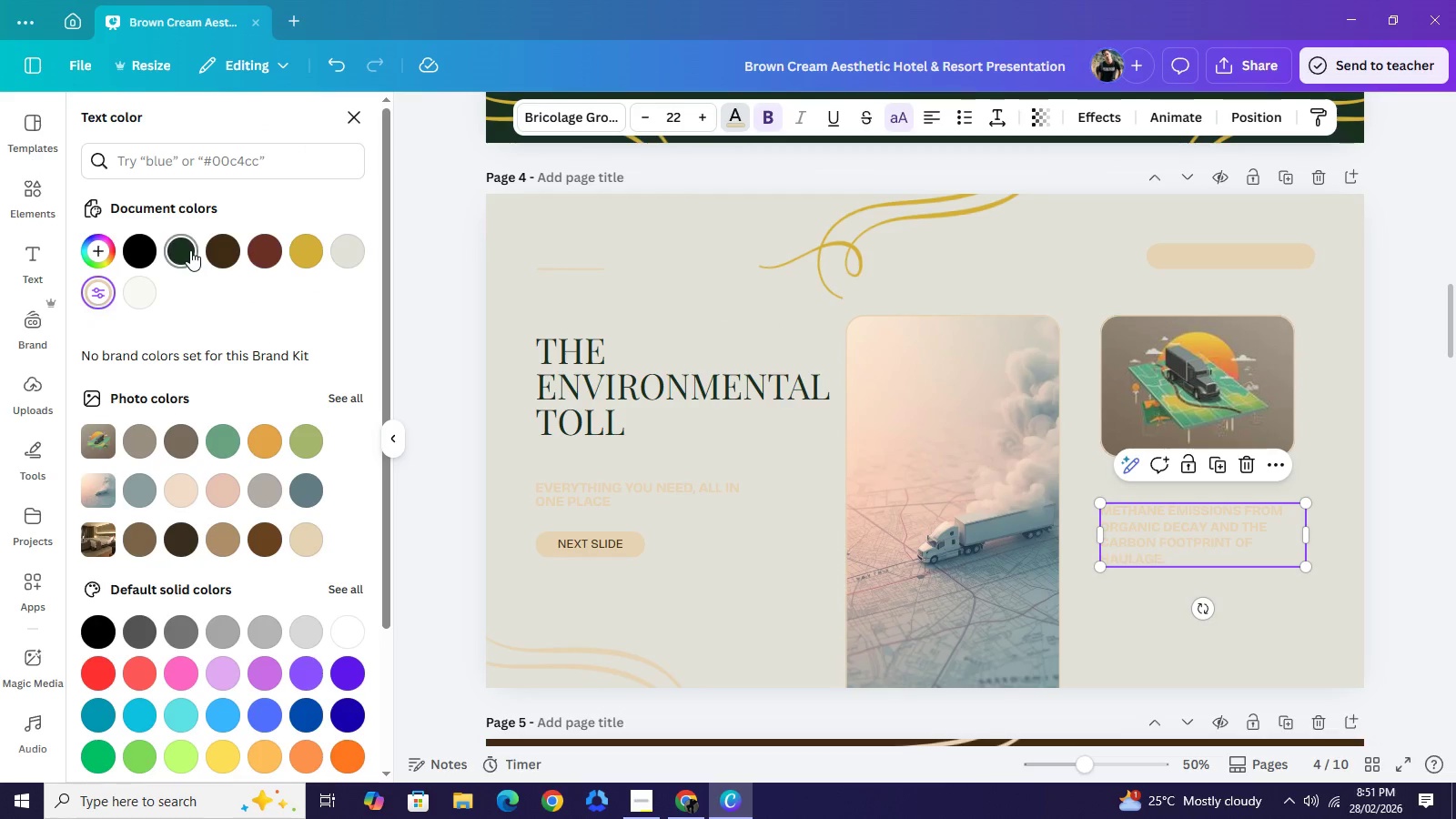 
left_click([190, 250])
 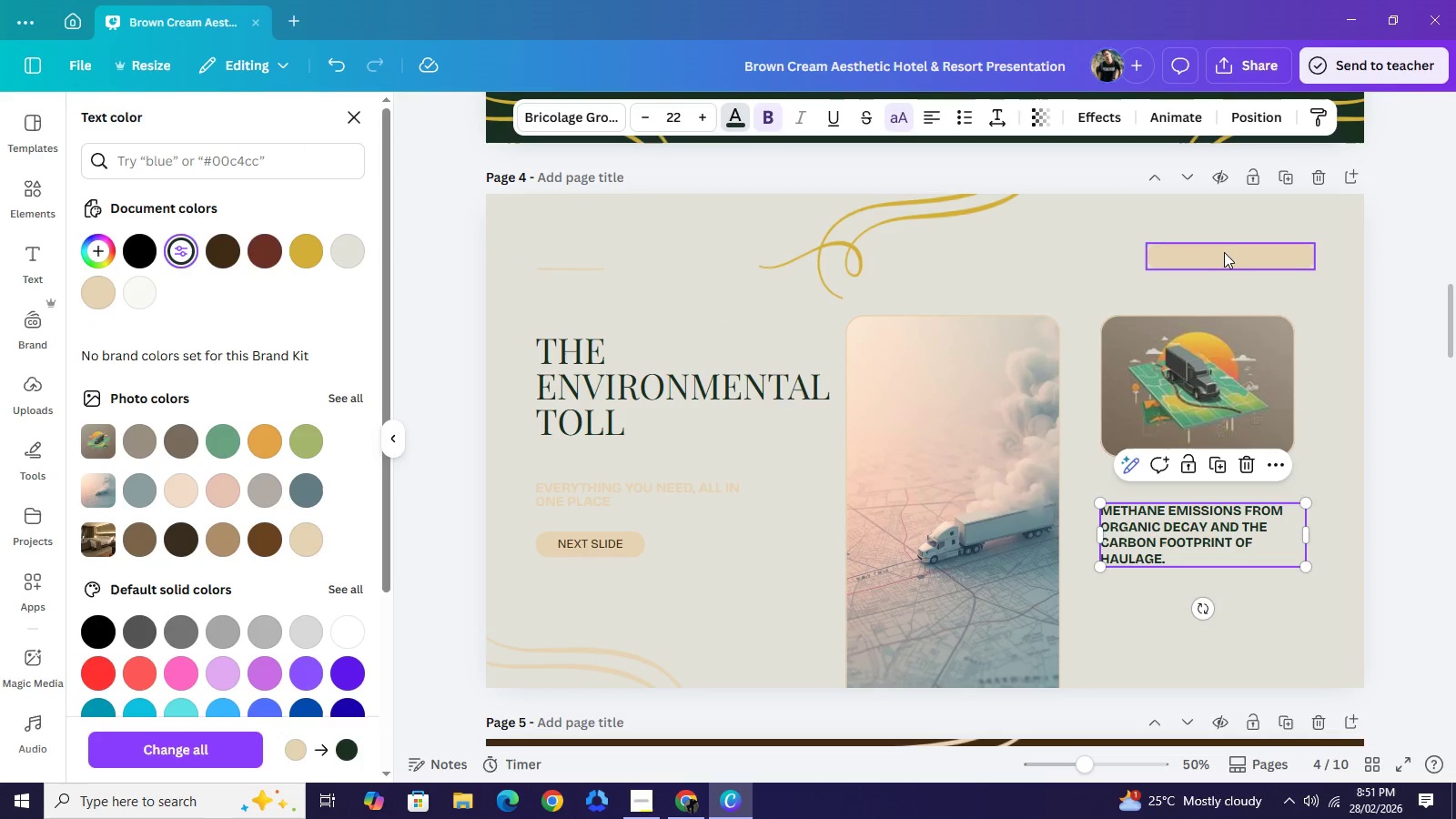 
left_click([1224, 252])
 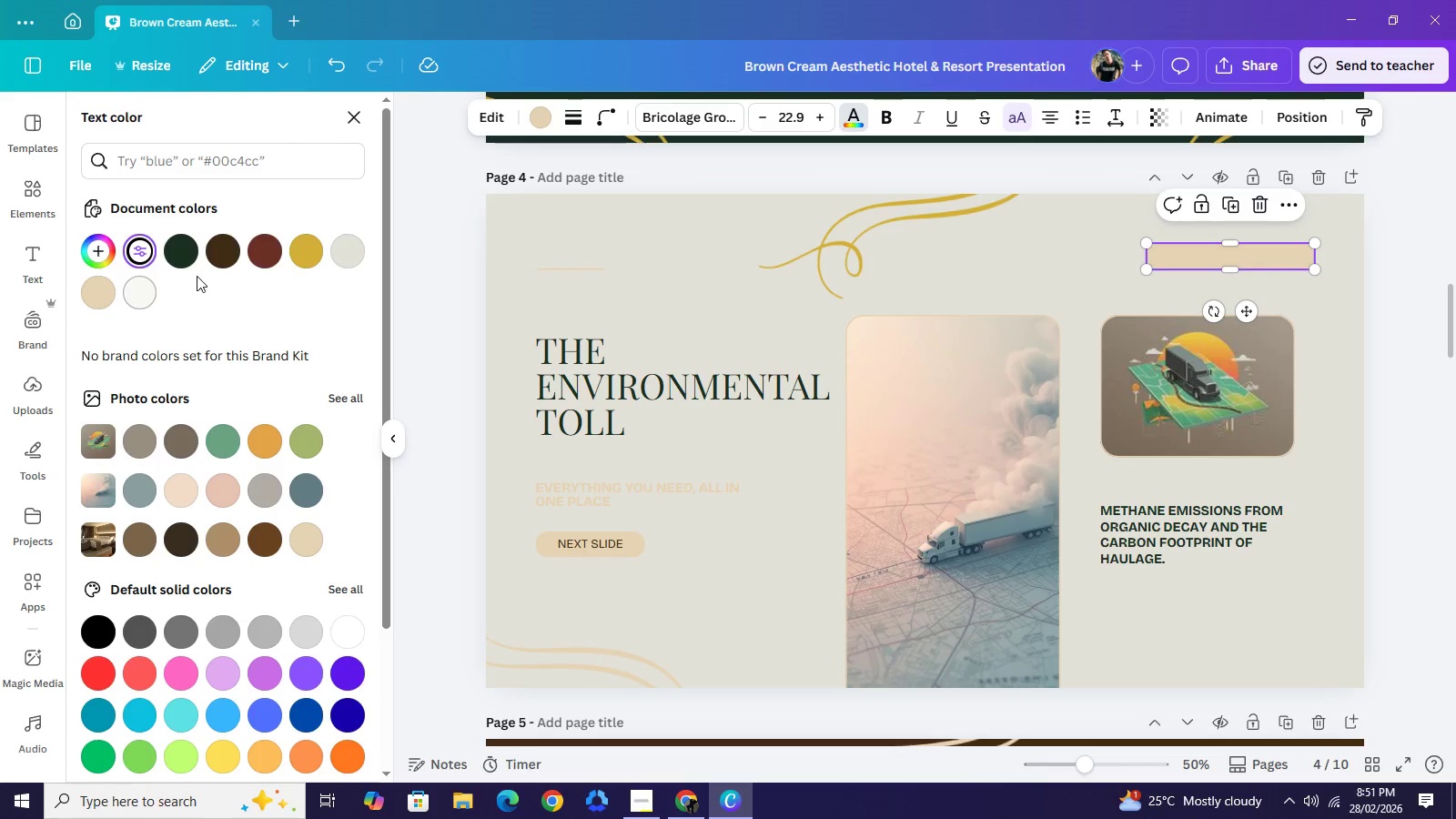 
left_click([178, 259])
 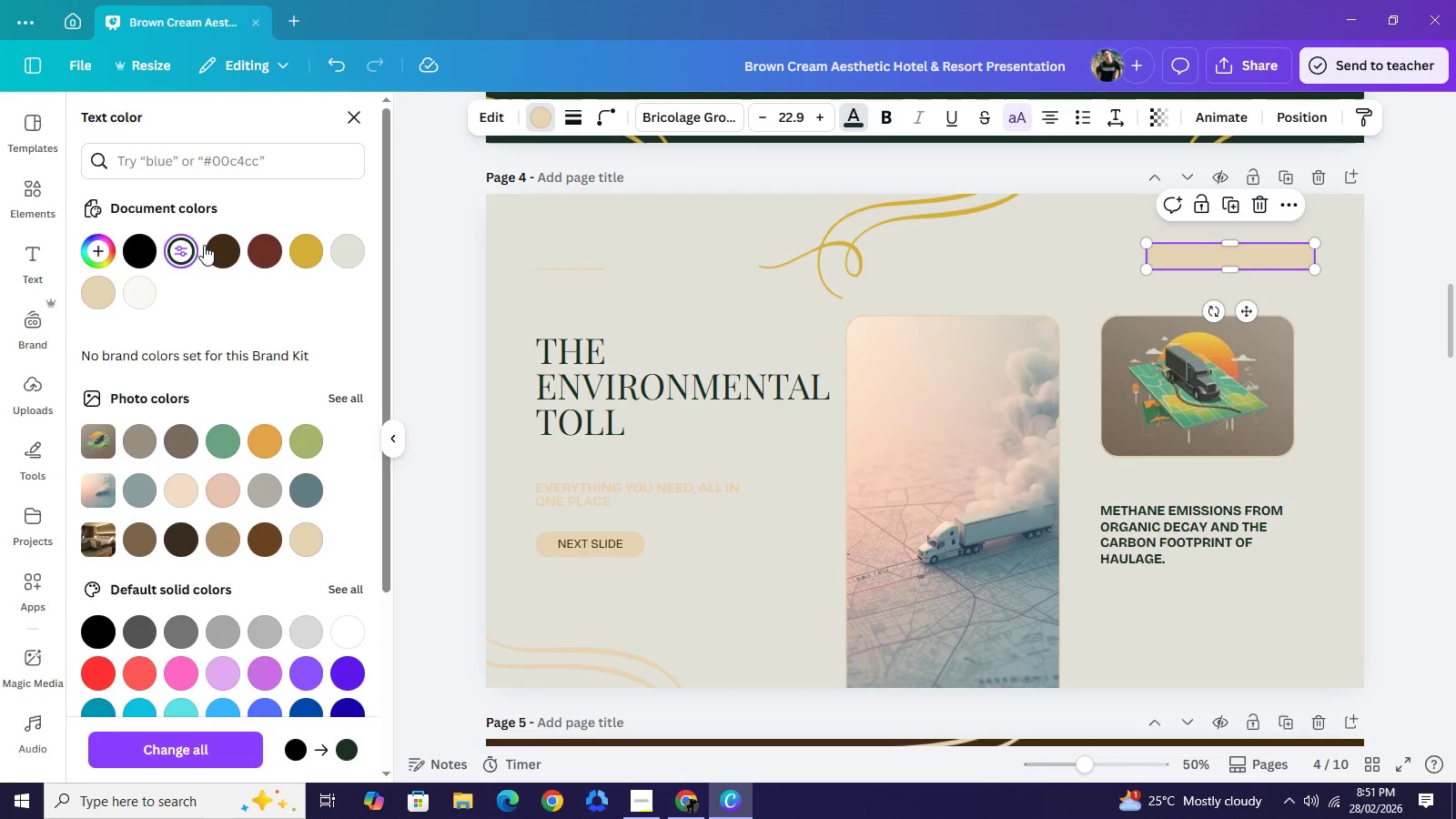 
wait(5.08)
 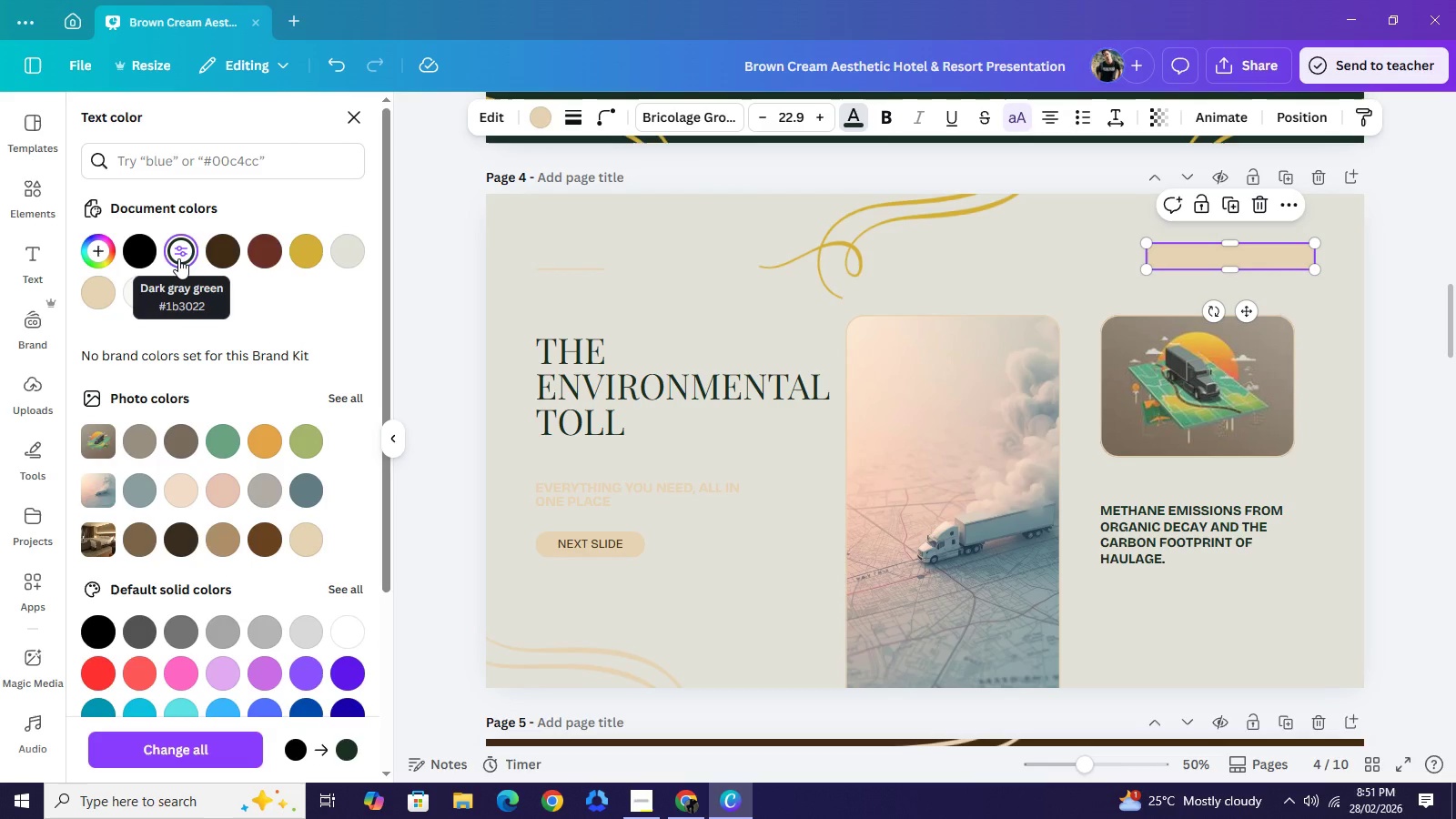 
left_click([187, 253])
 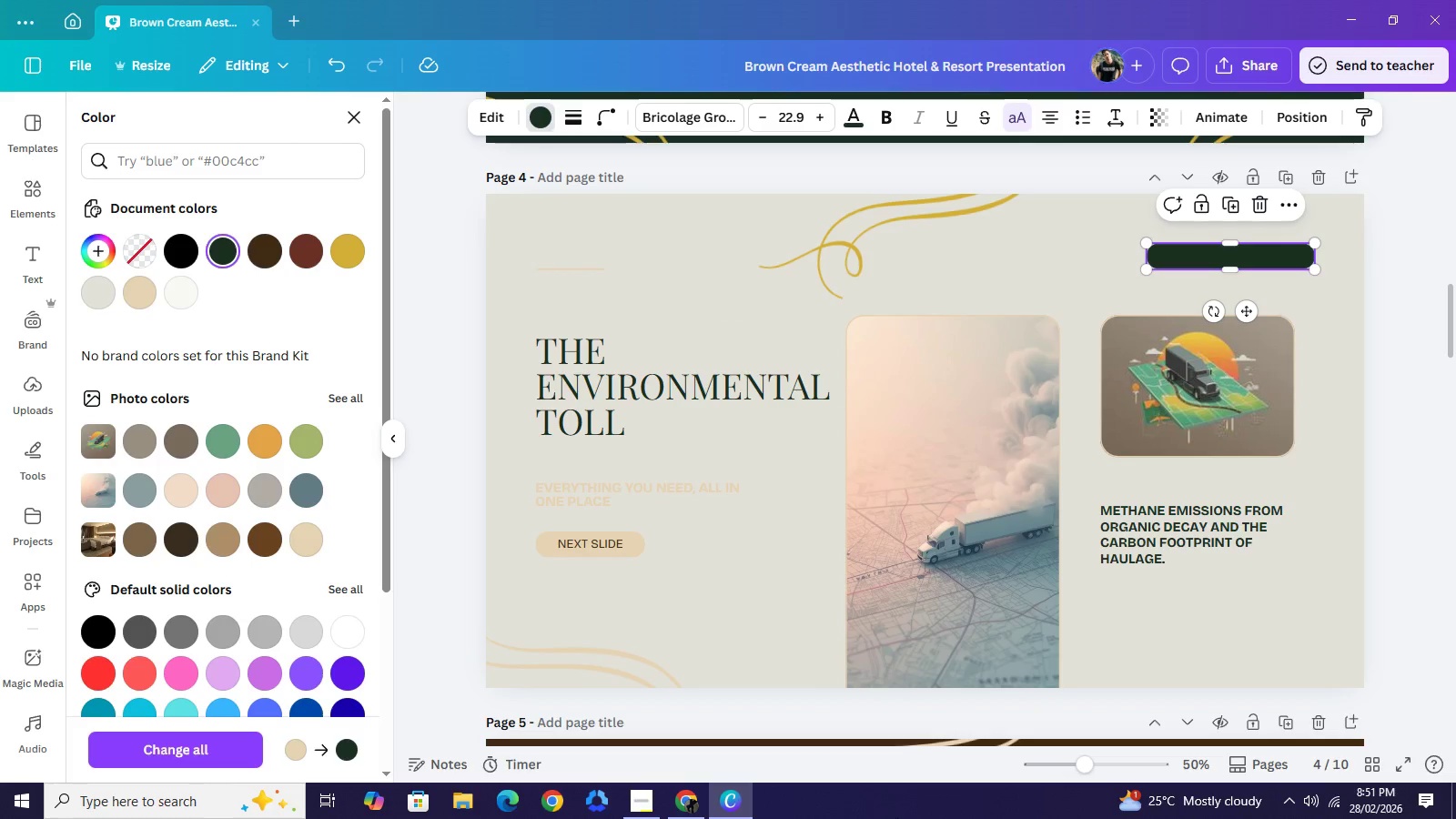 
wait(5.33)
 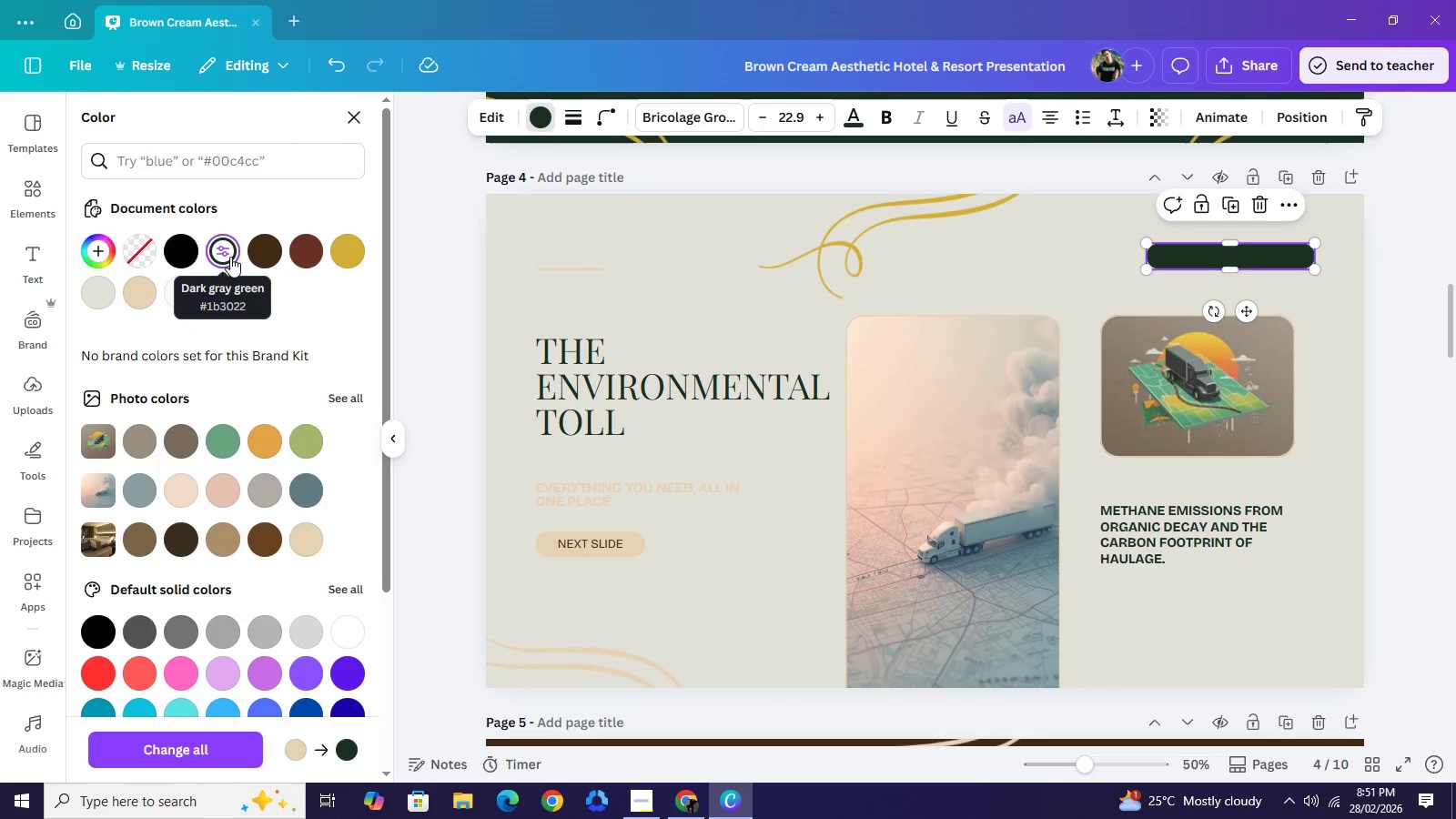 
left_click([675, 791])
 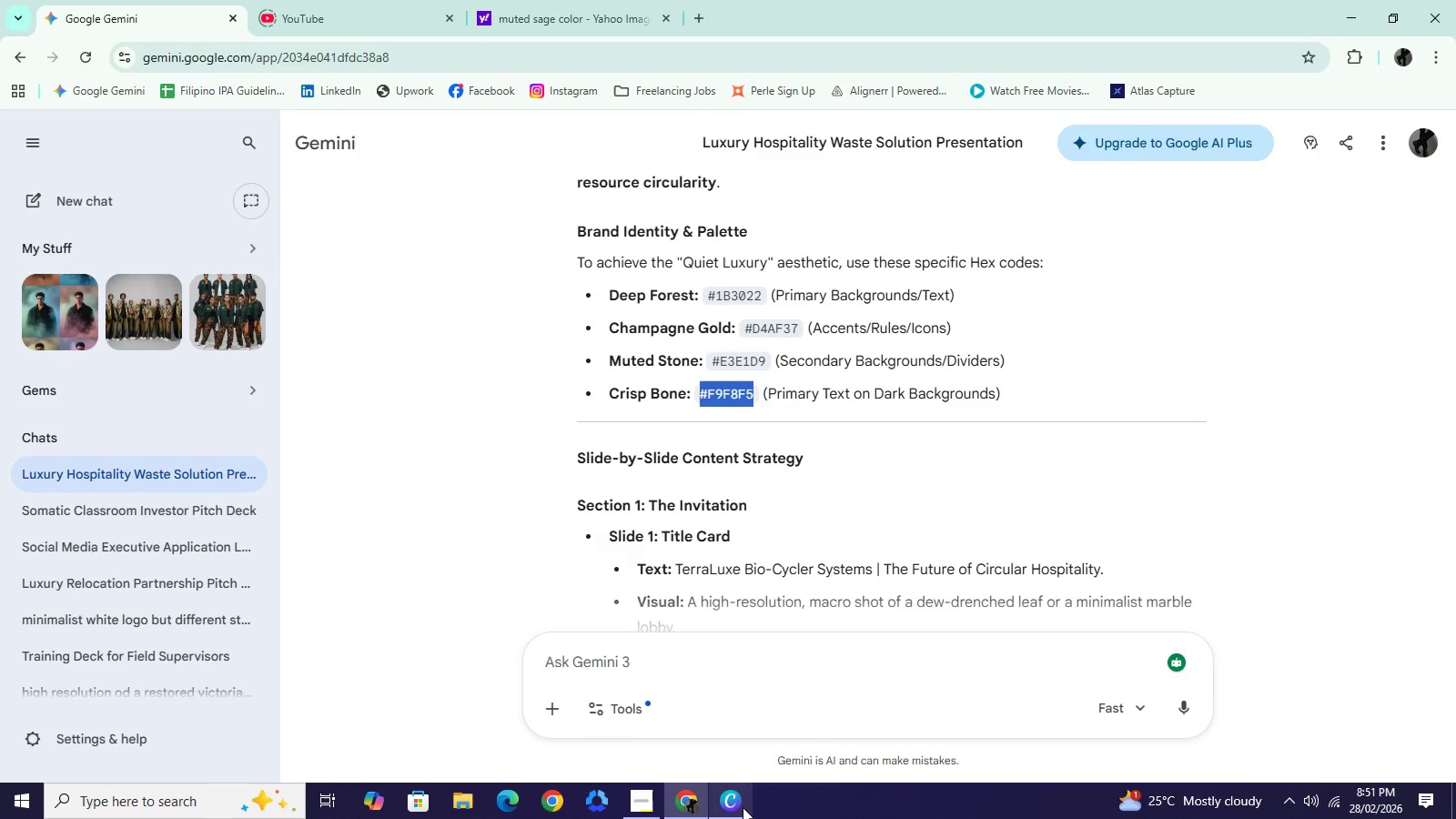 
left_click([743, 807])
 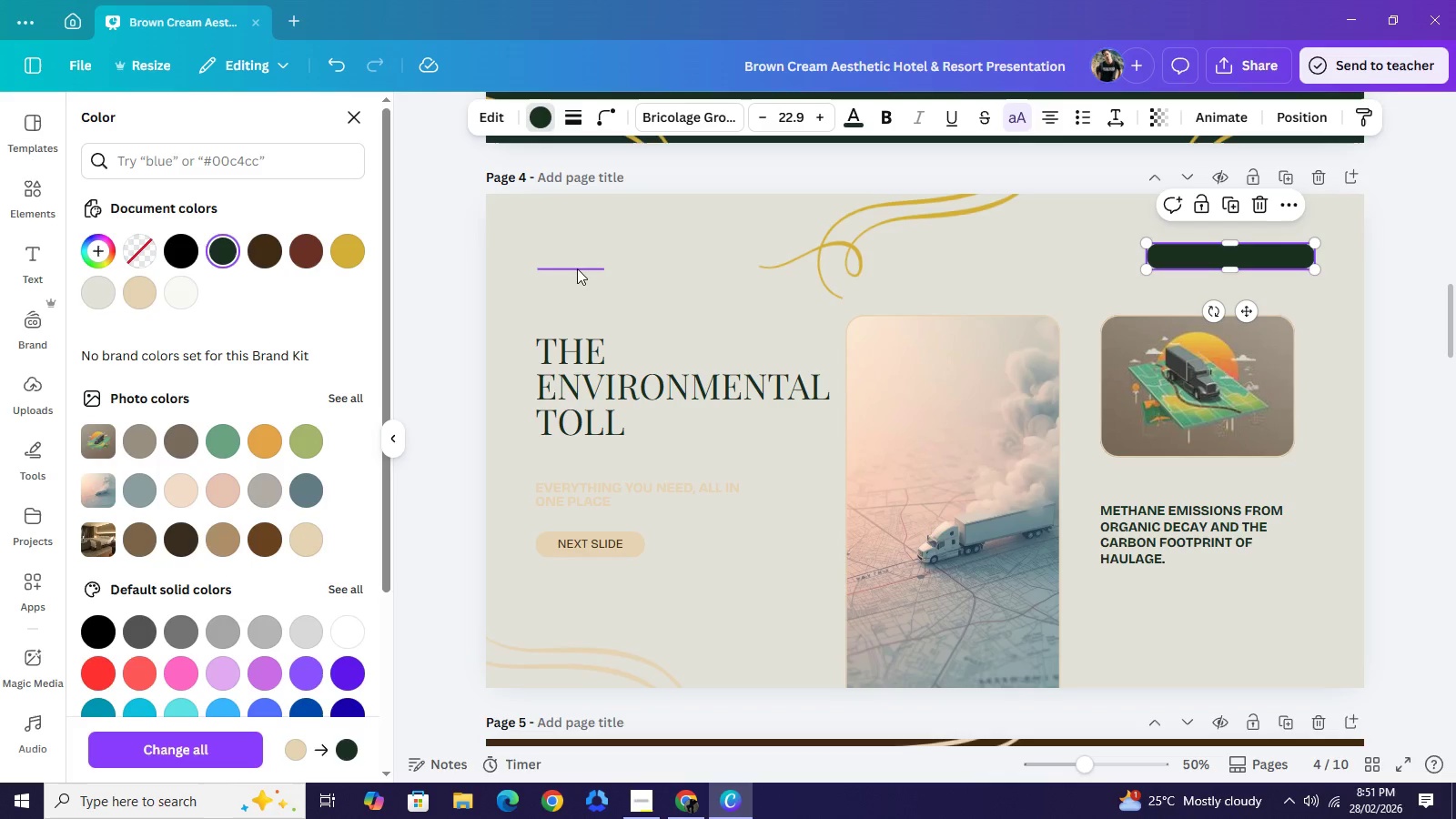 
mouse_move([595, 243])
 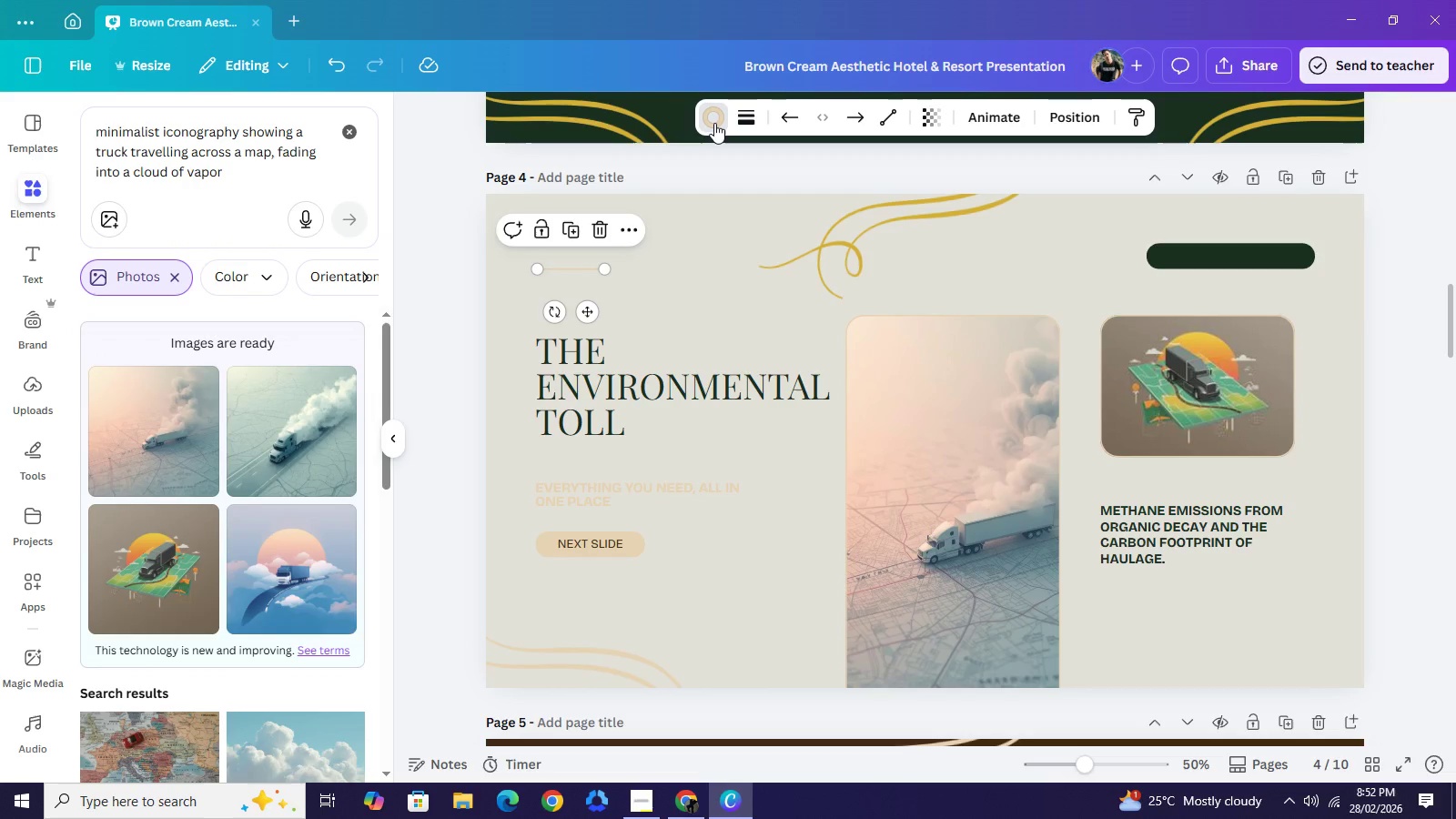 
left_click([714, 123])
 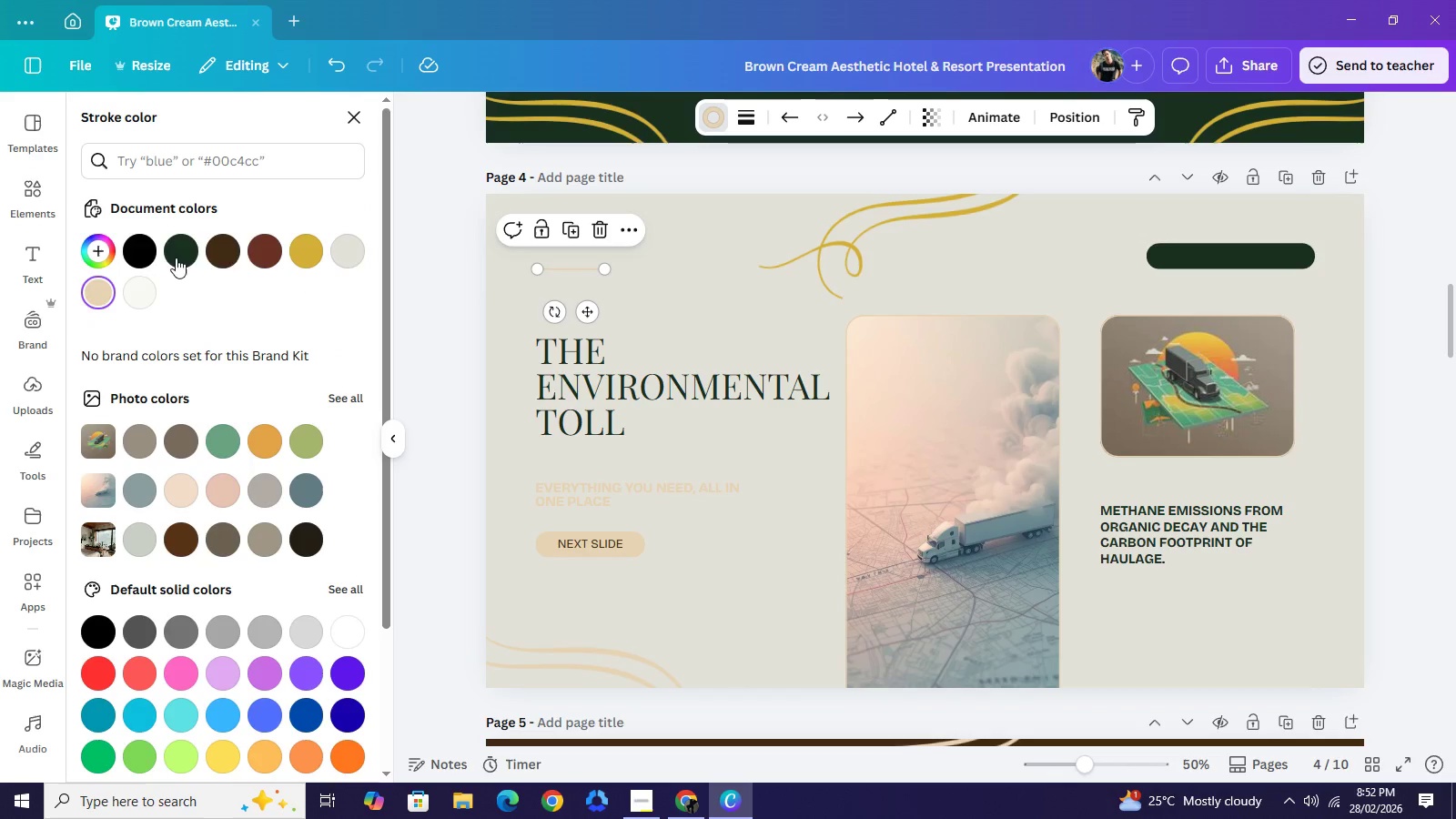 
left_click([176, 258])
 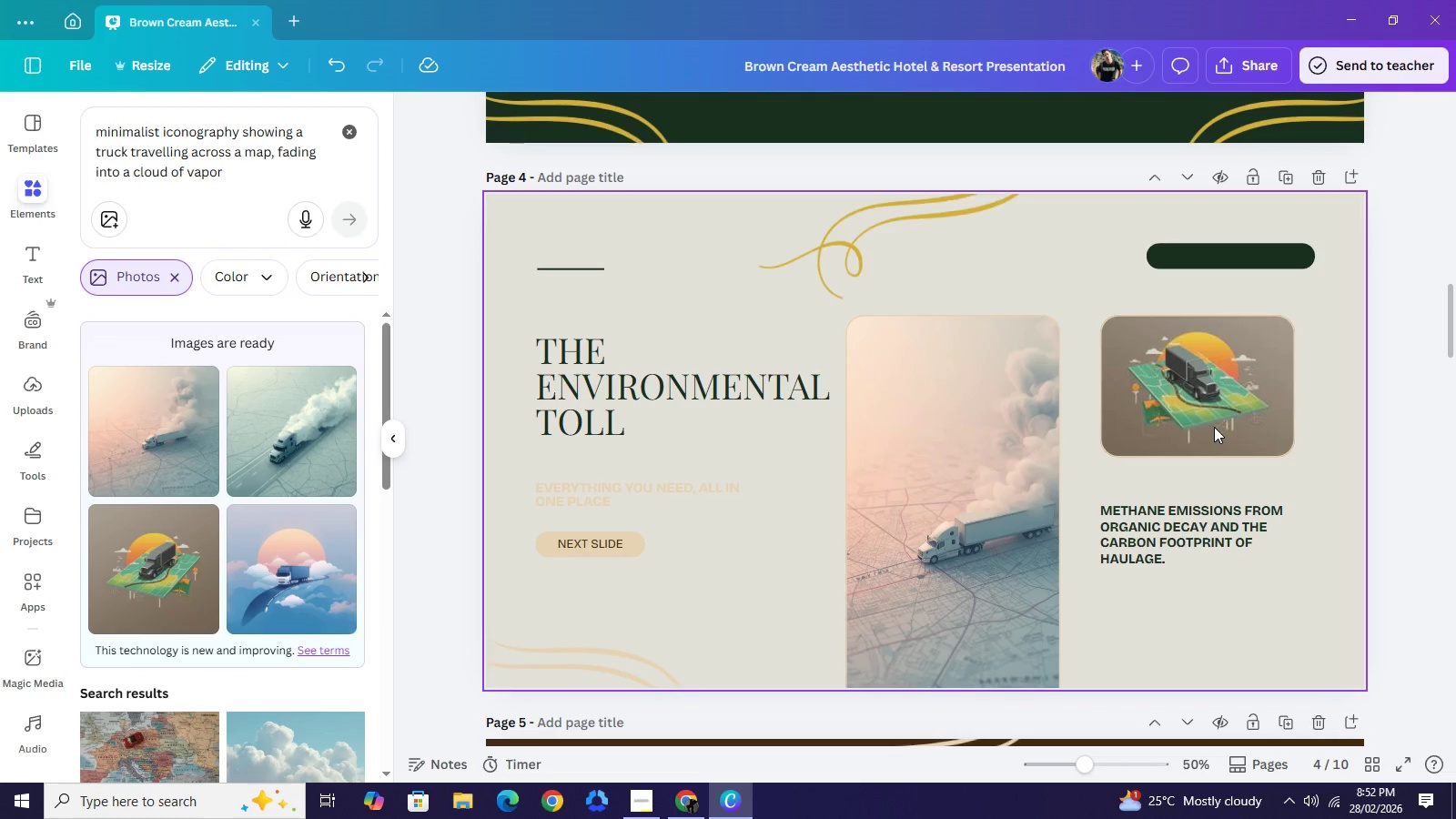 
left_click([606, 670])
 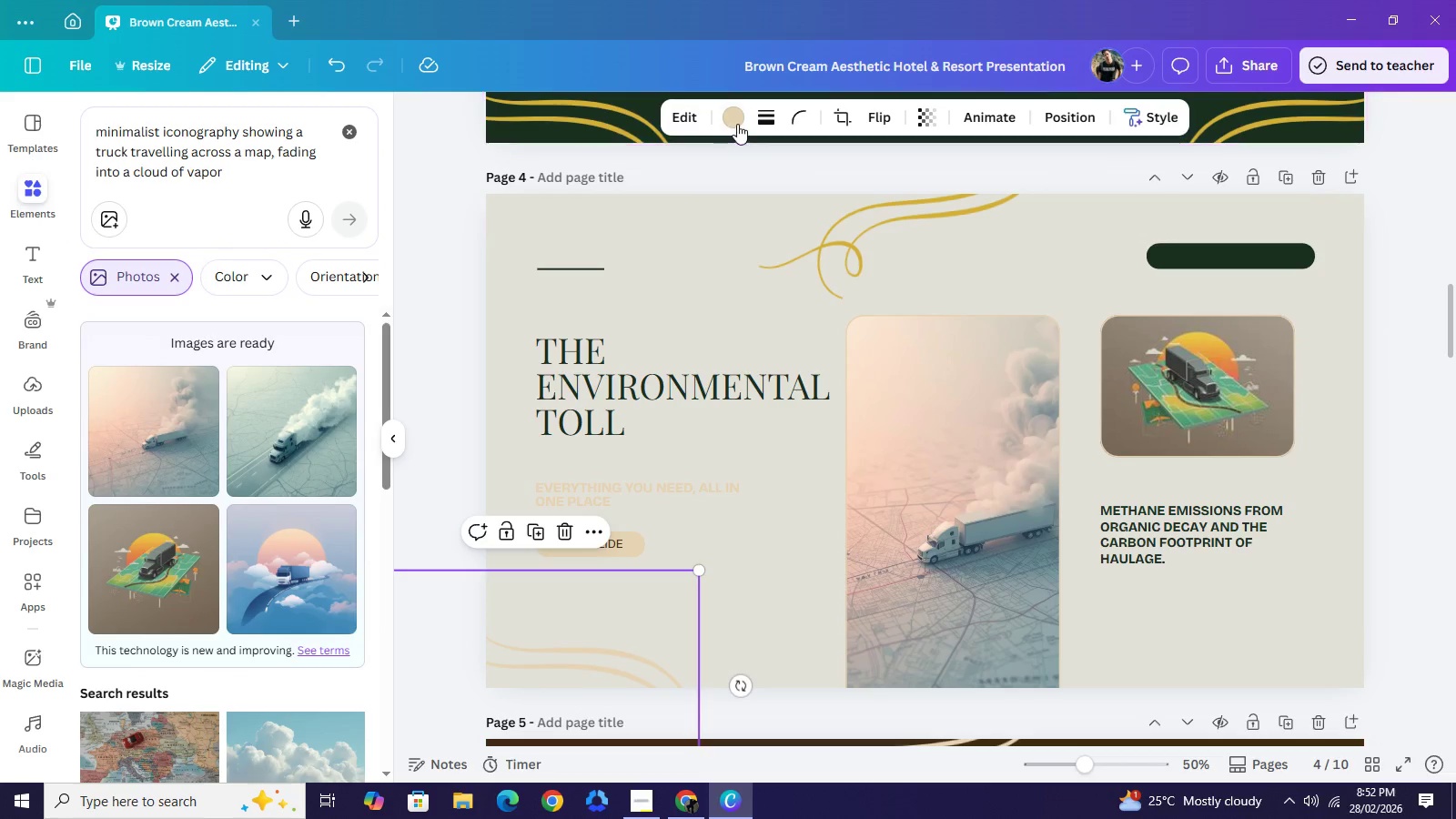 
left_click([737, 124])
 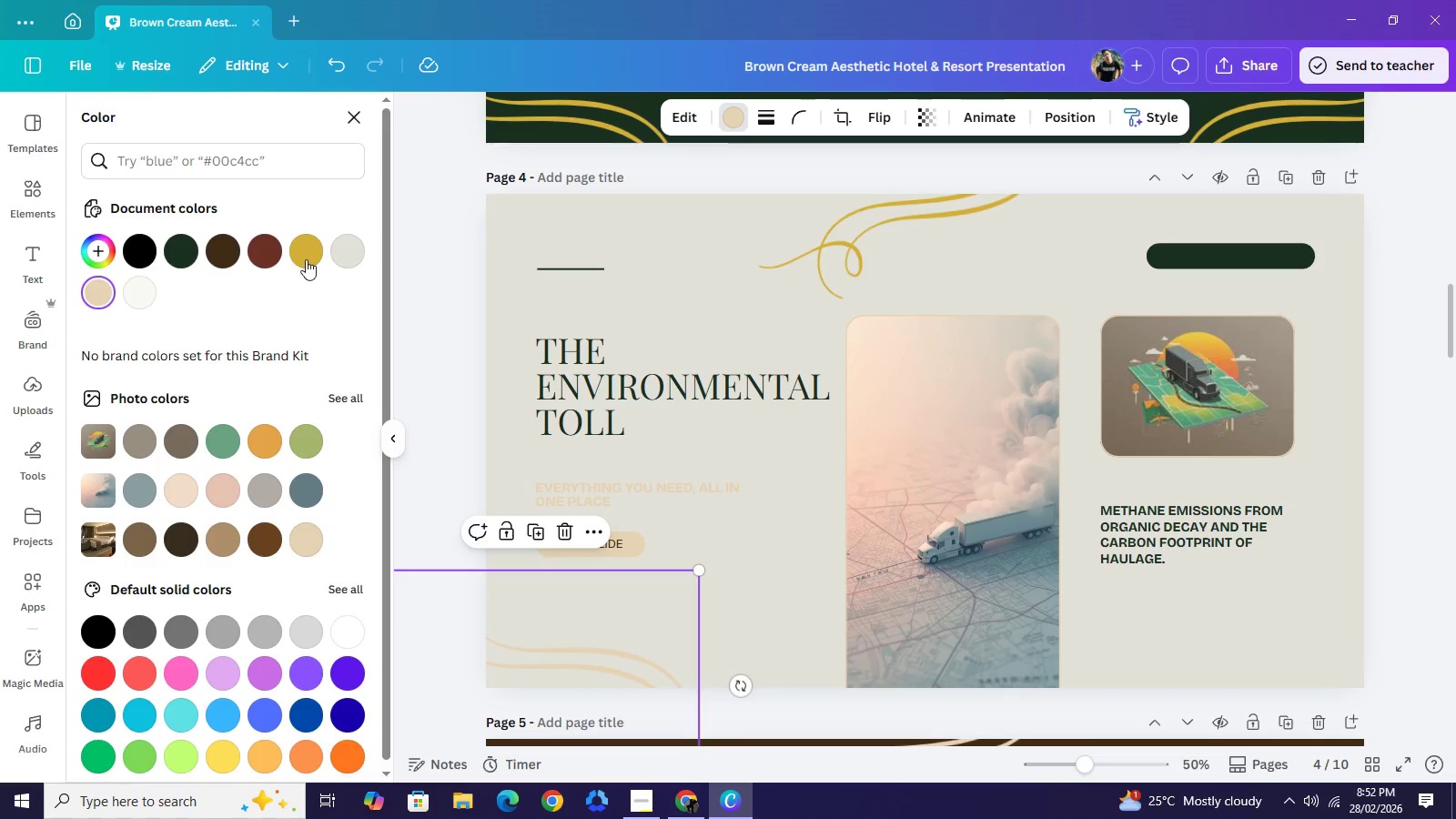 
left_click([309, 257])
 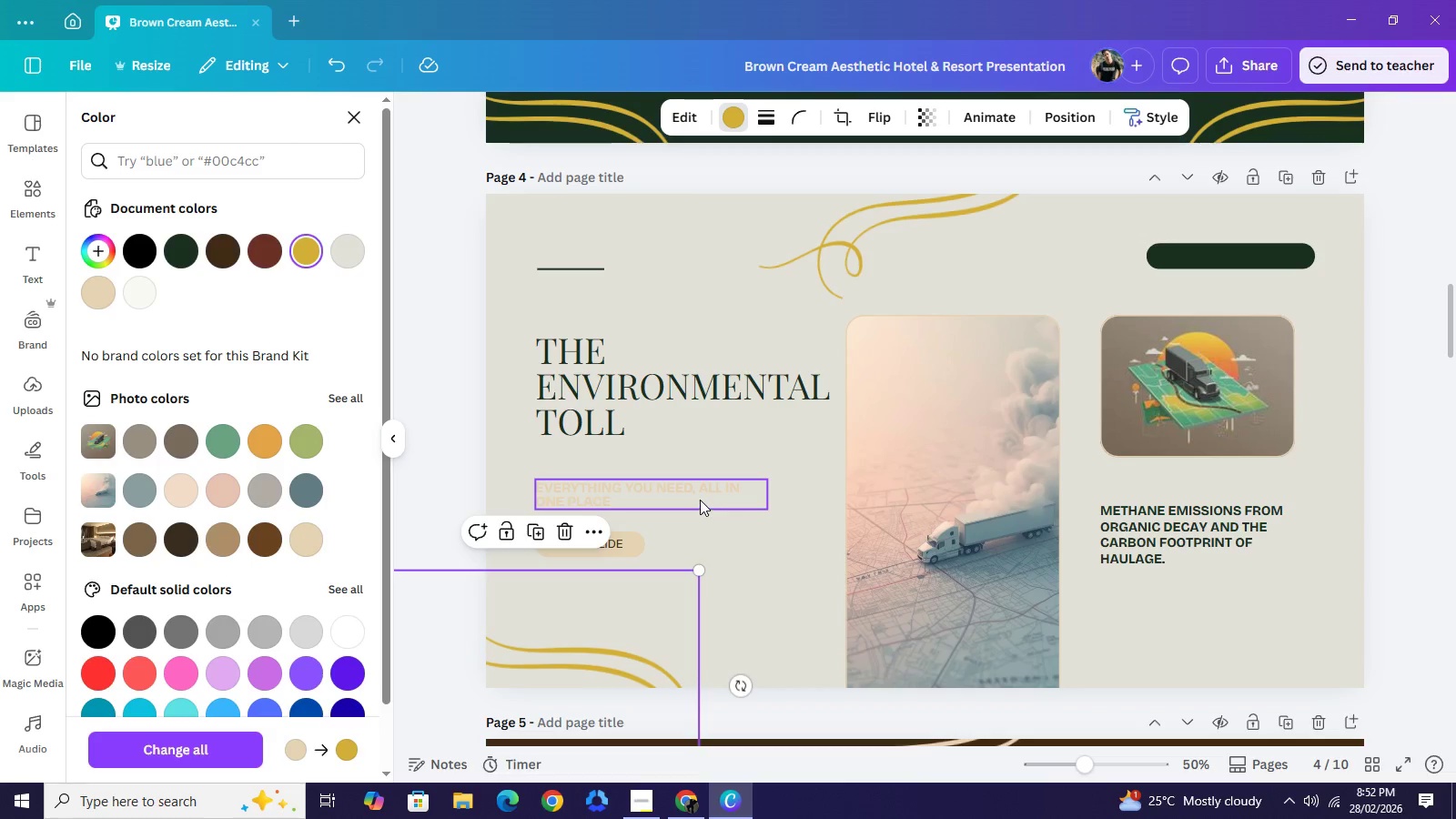 
left_click([699, 496])
 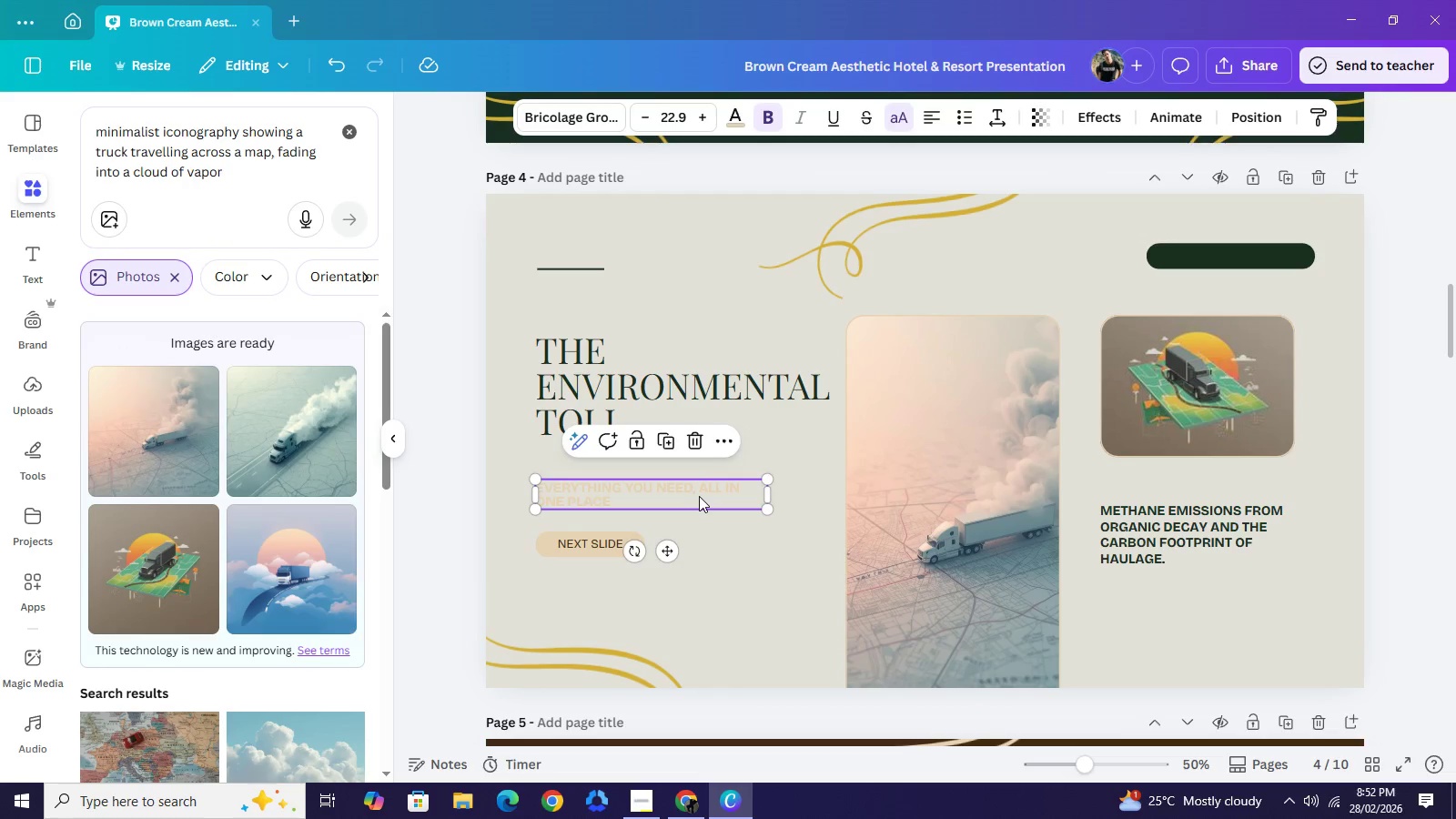 
key(Backspace)
 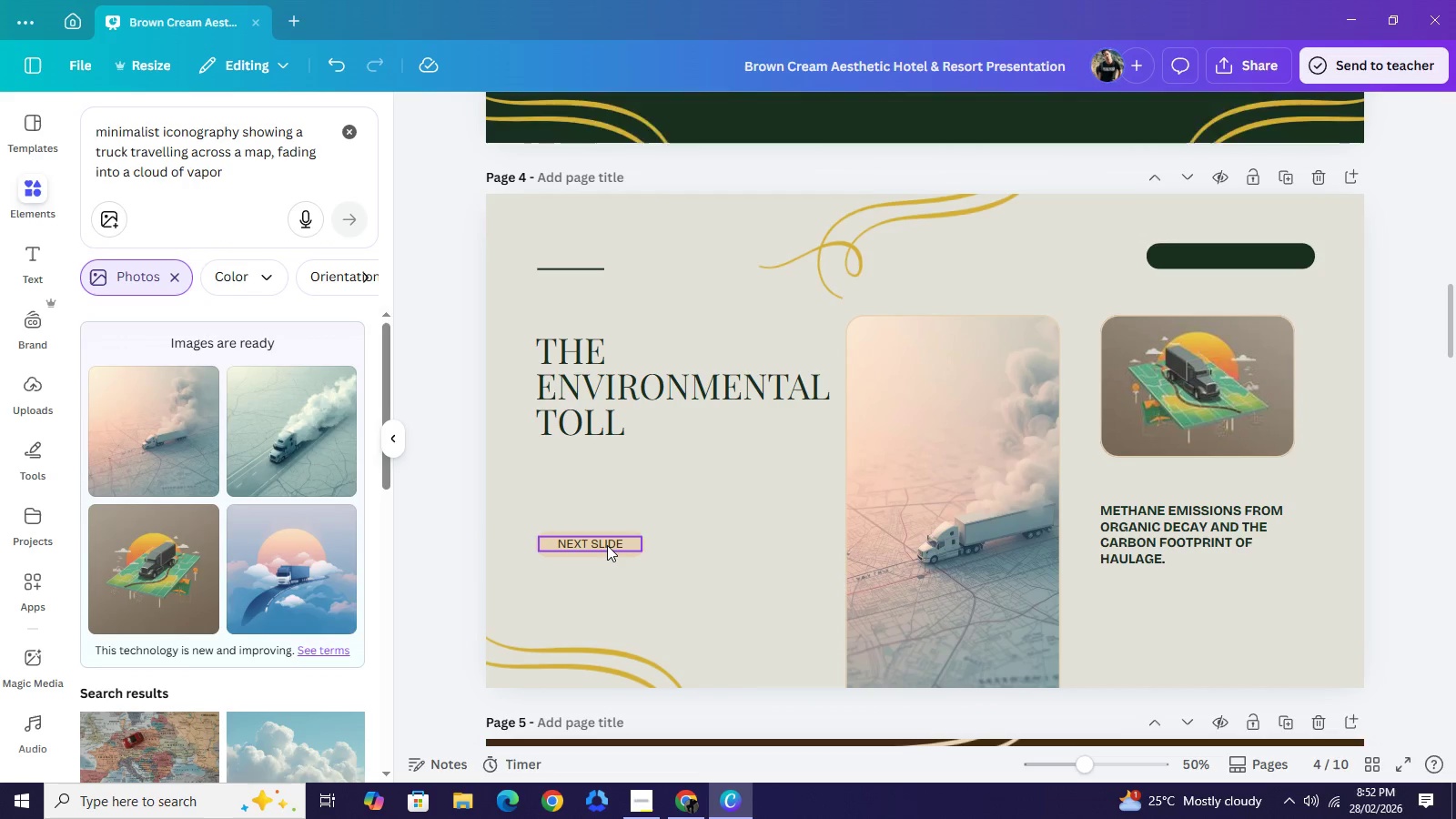 
left_click([607, 545])
 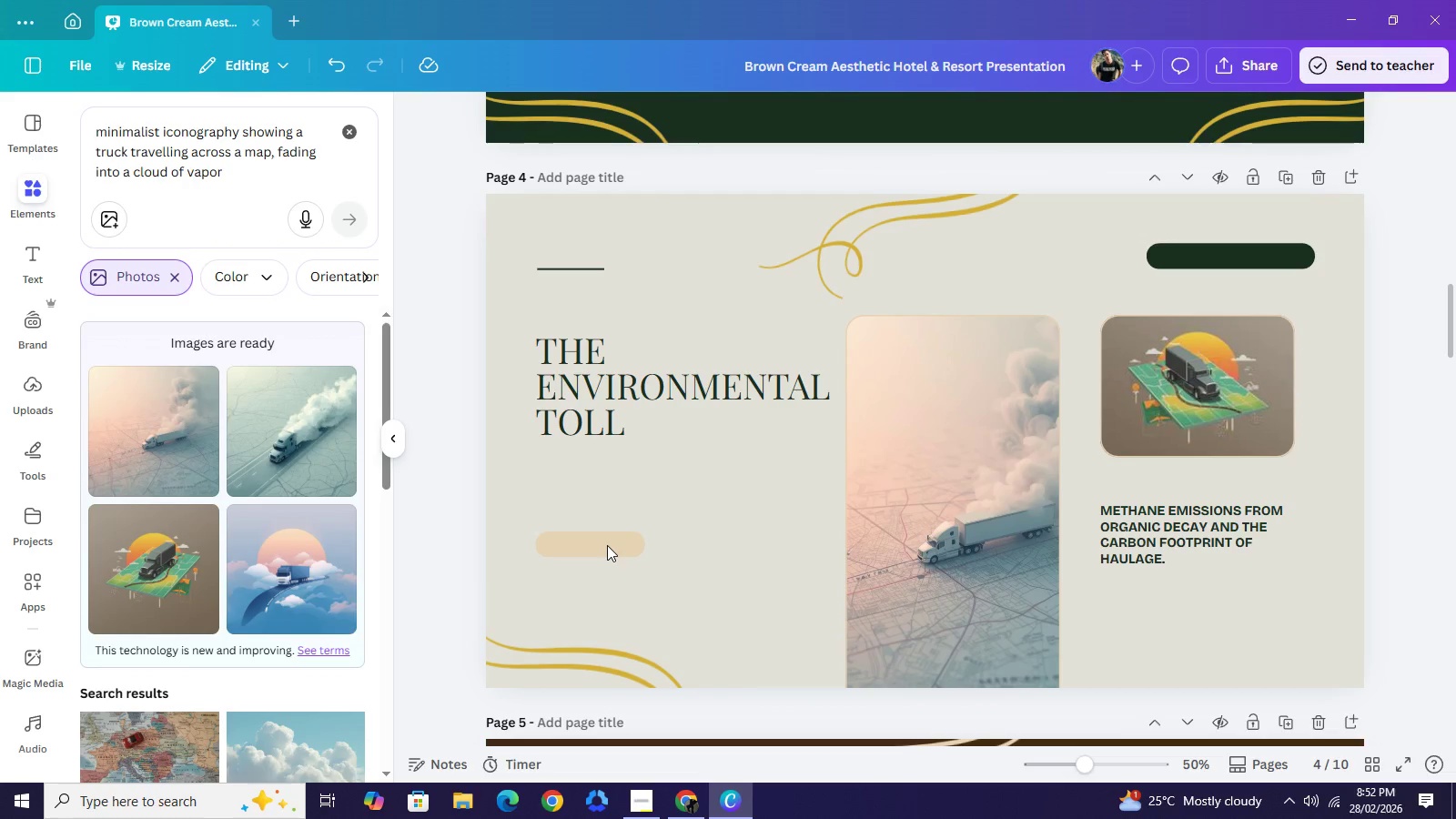 
key(Backspace)
 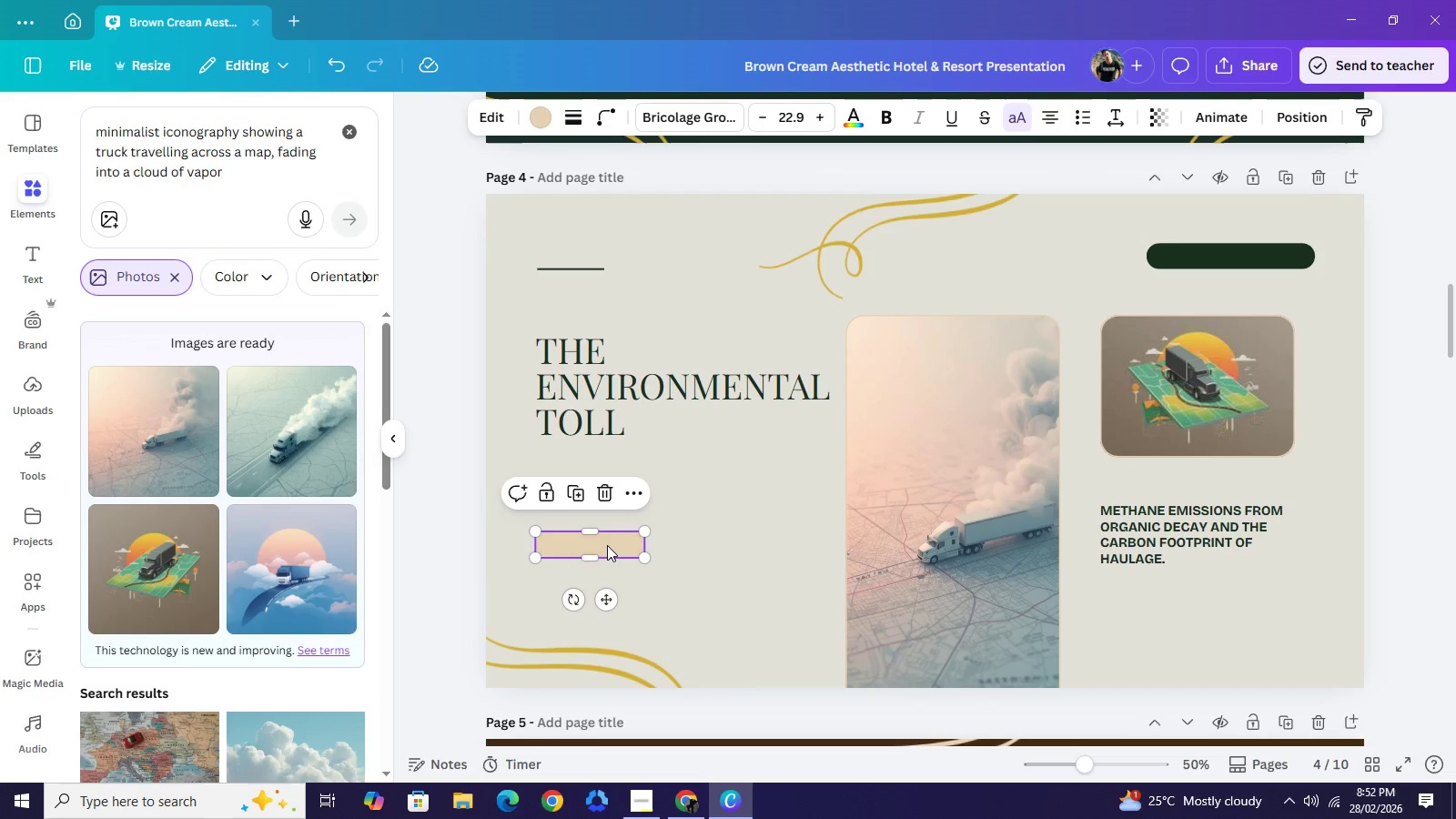 
left_click([607, 545])
 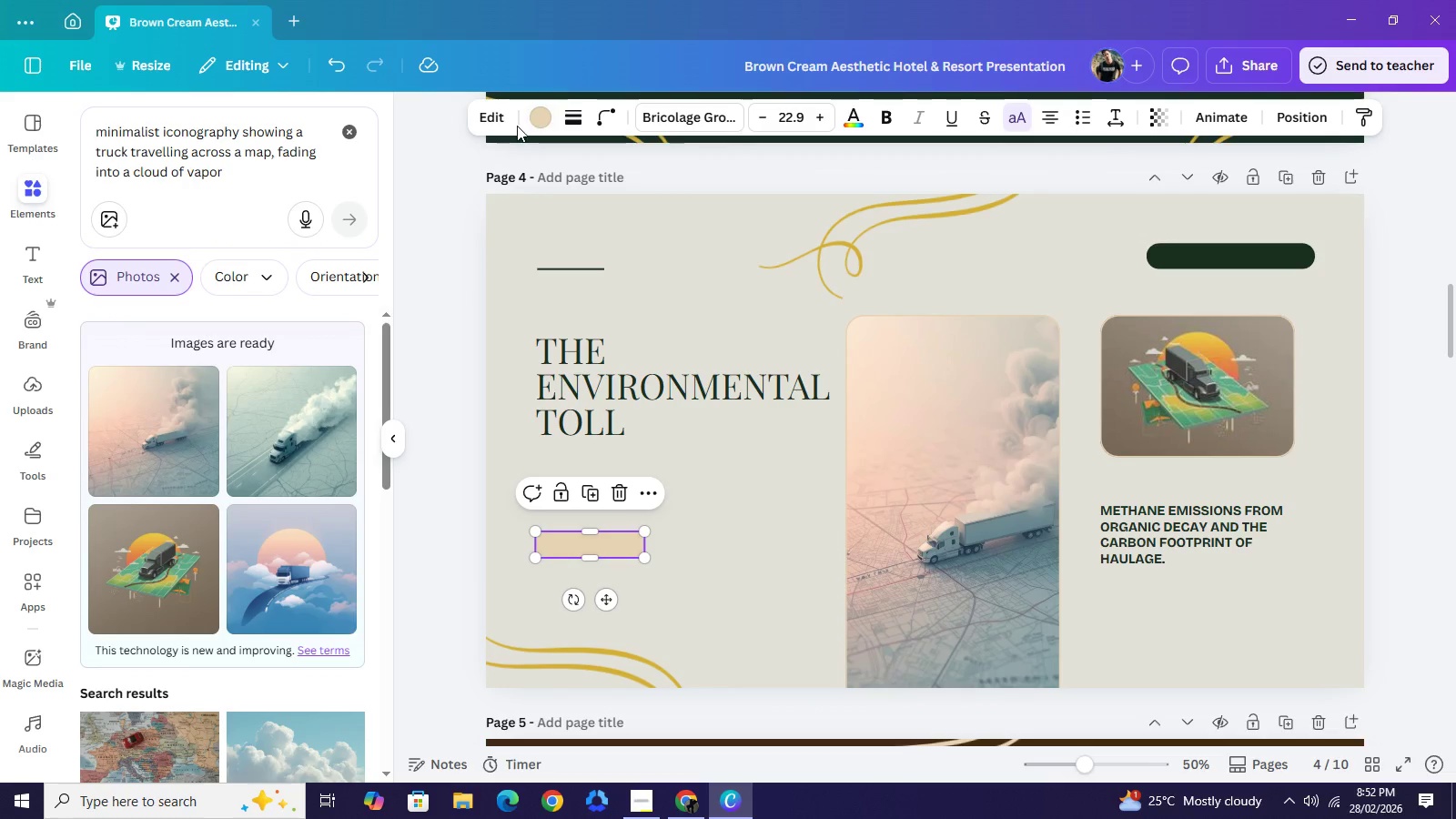 
left_click([539, 123])
 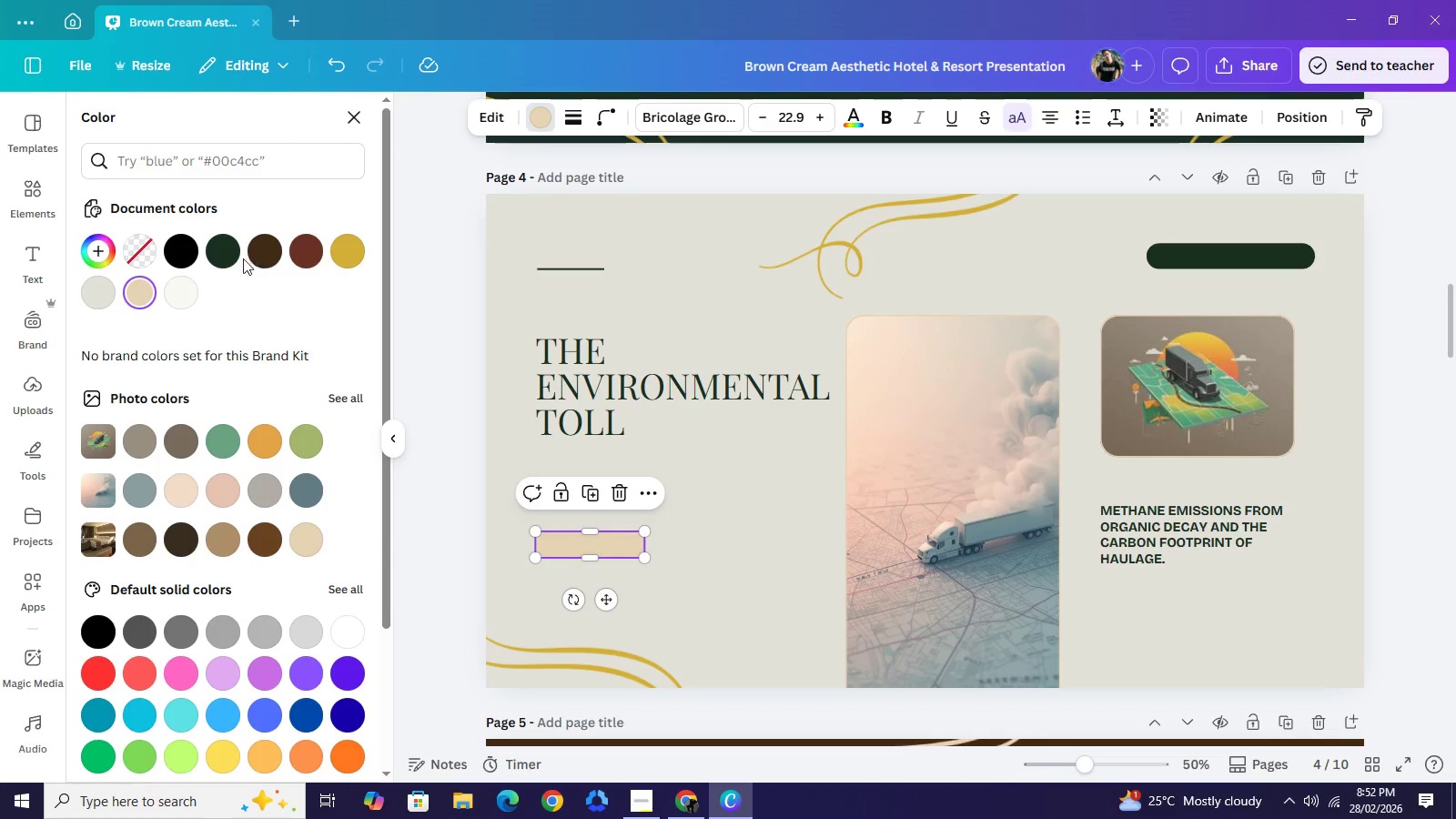 
left_click([226, 254])
 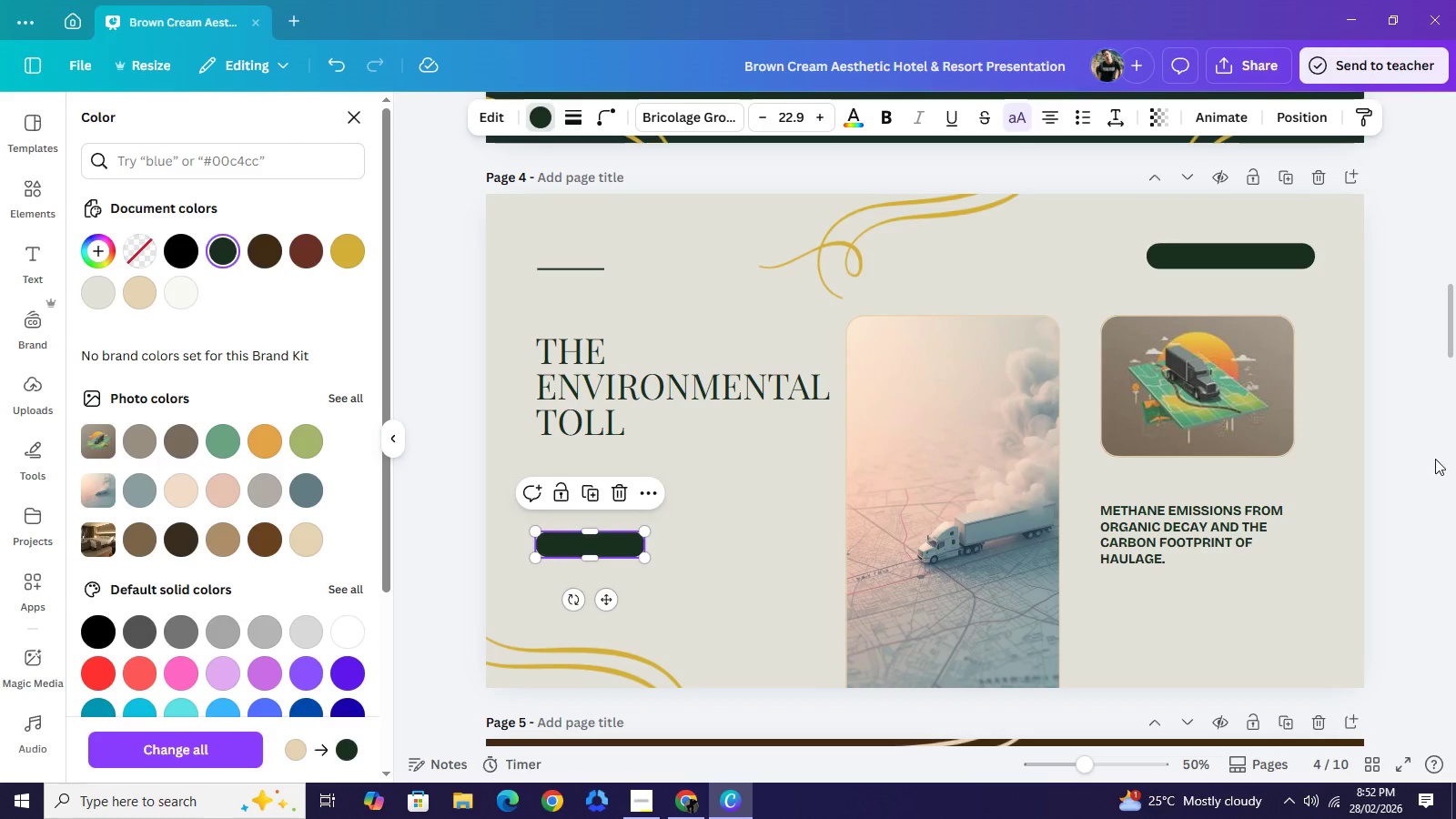 
double_click([1436, 459])
 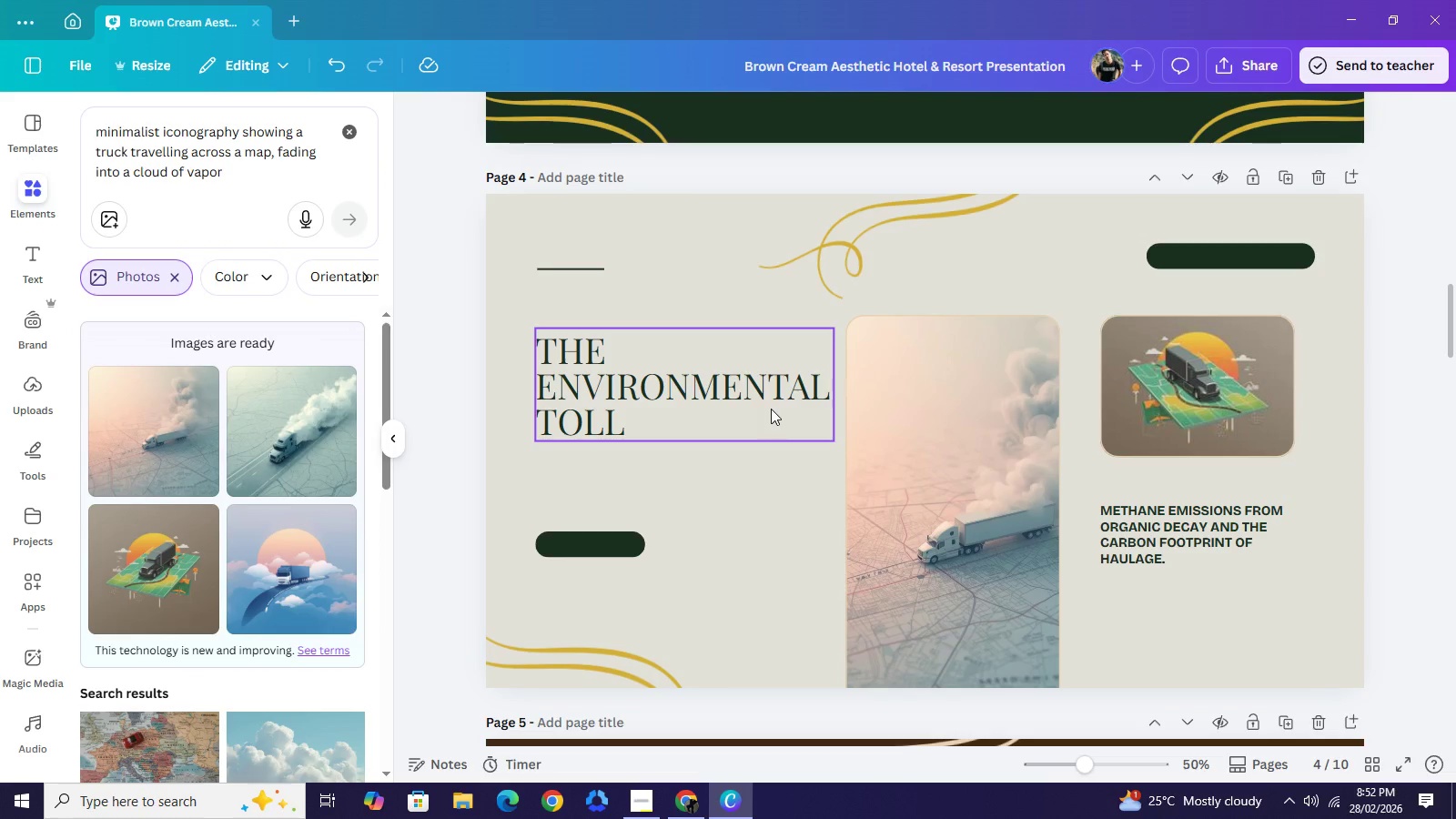 
left_click([771, 409])
 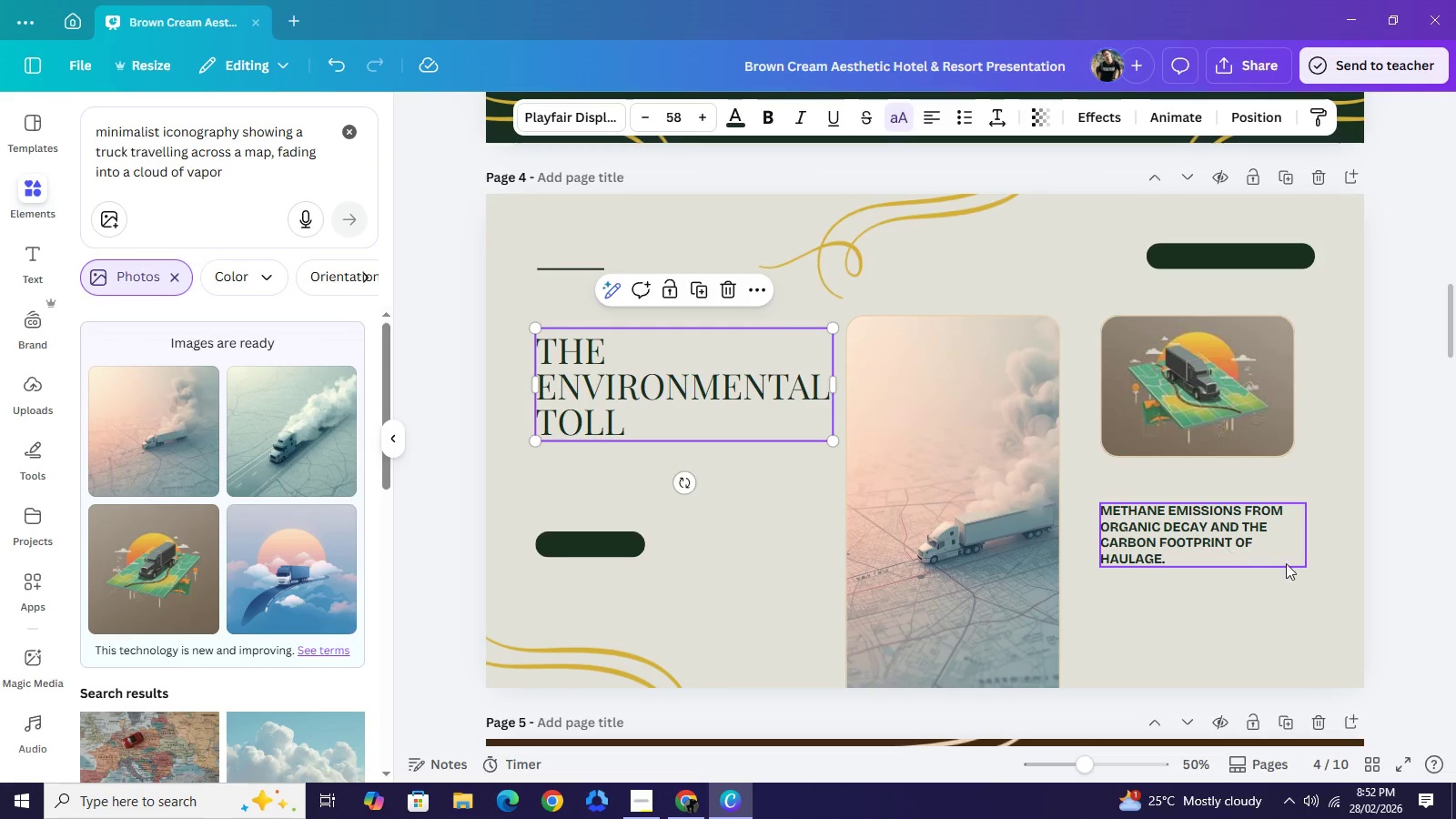 
wait(8.16)
 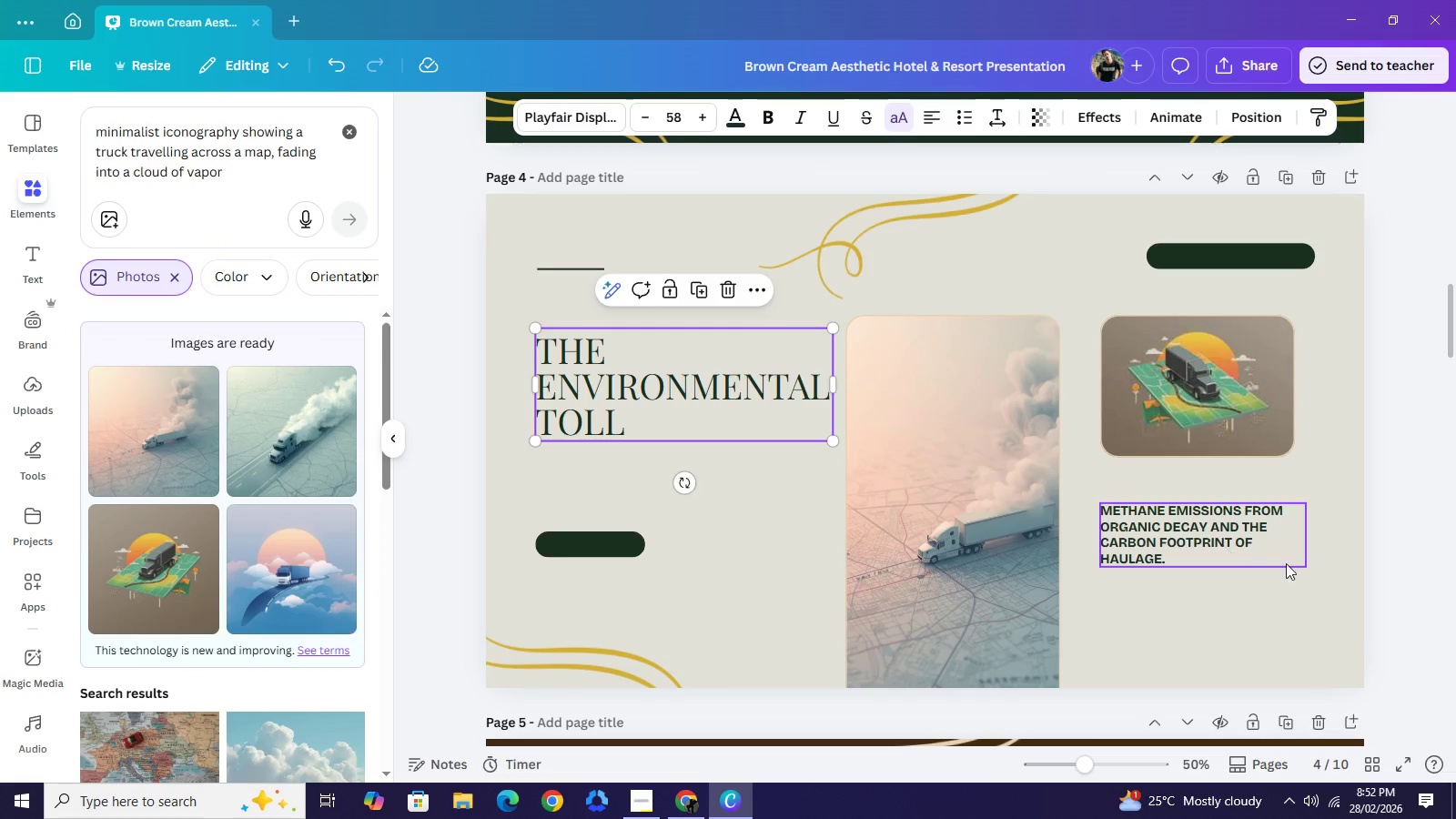 
left_click([1415, 412])
 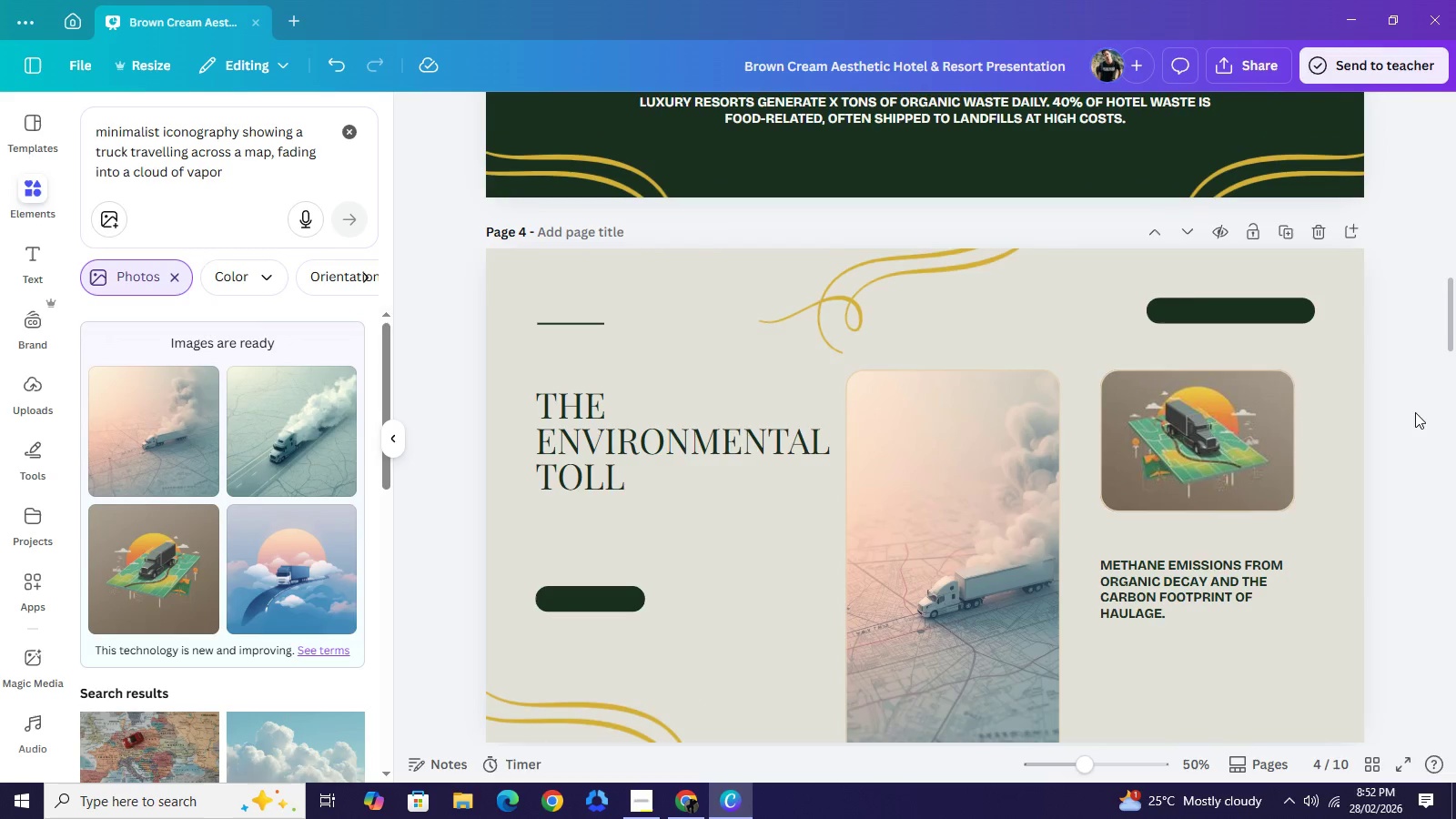 
scroll: coordinate [1415, 413], scroll_direction: up, amount: 1.0
 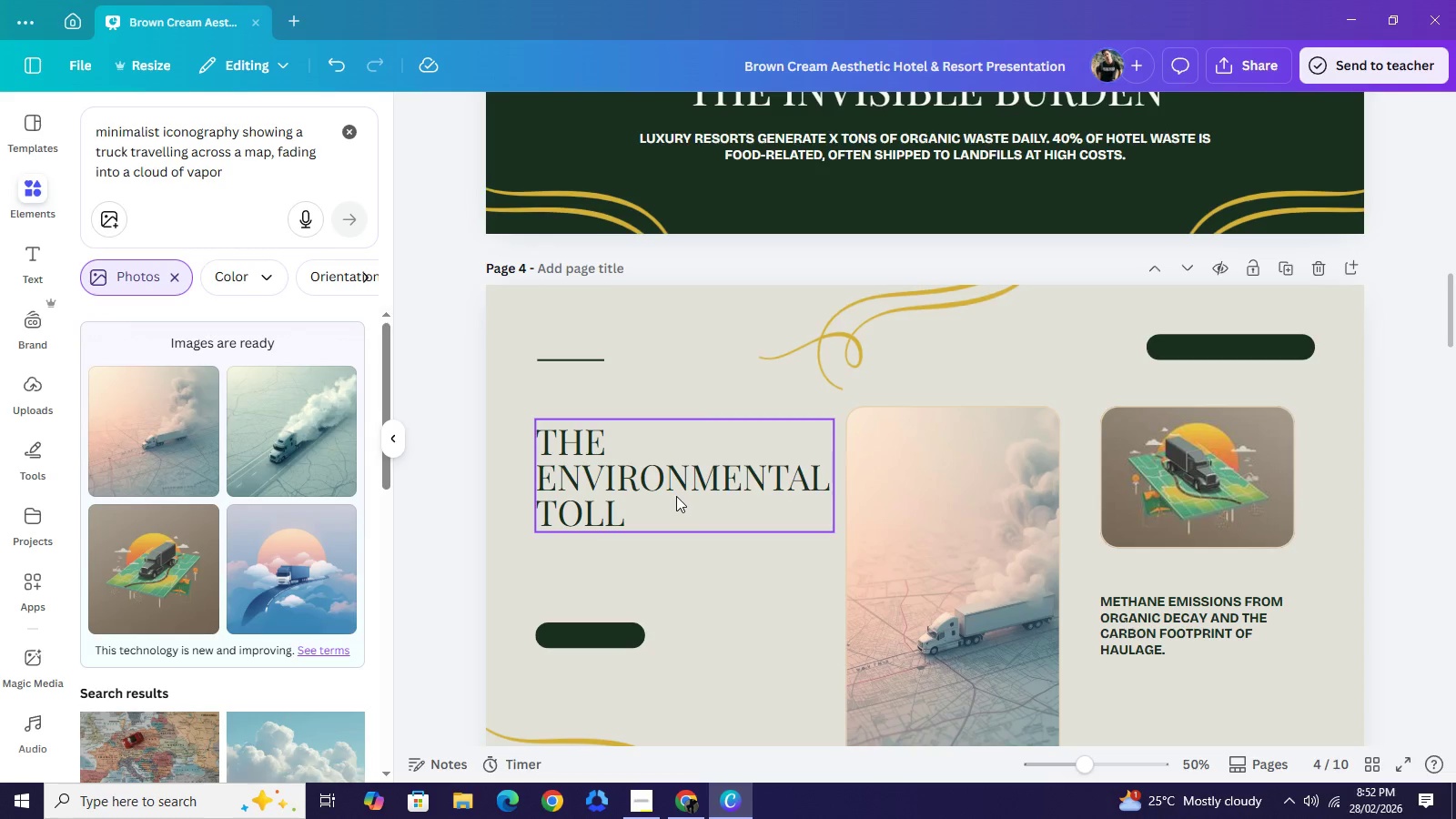 
left_click([676, 496])
 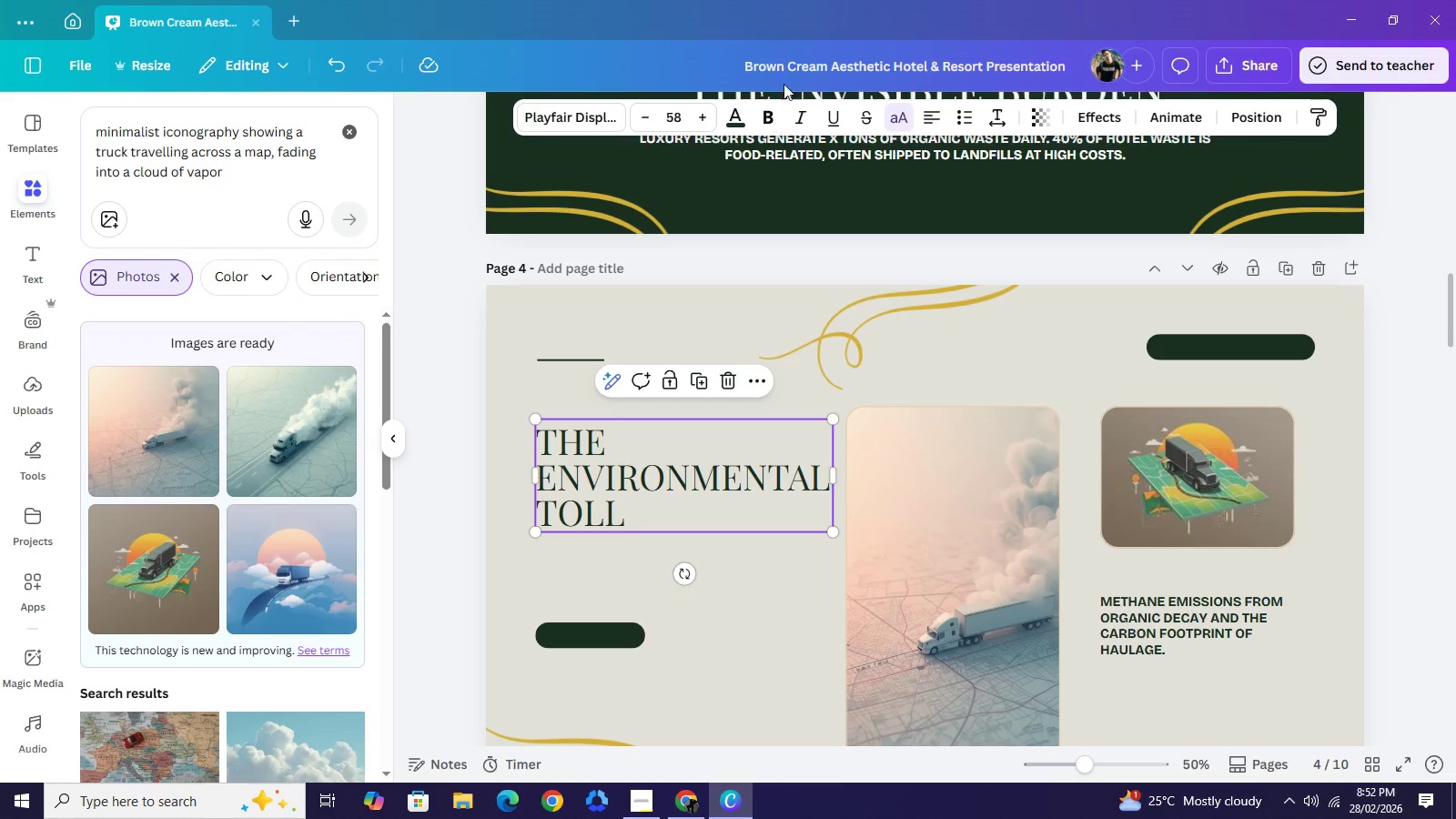 
left_click([765, 116])
 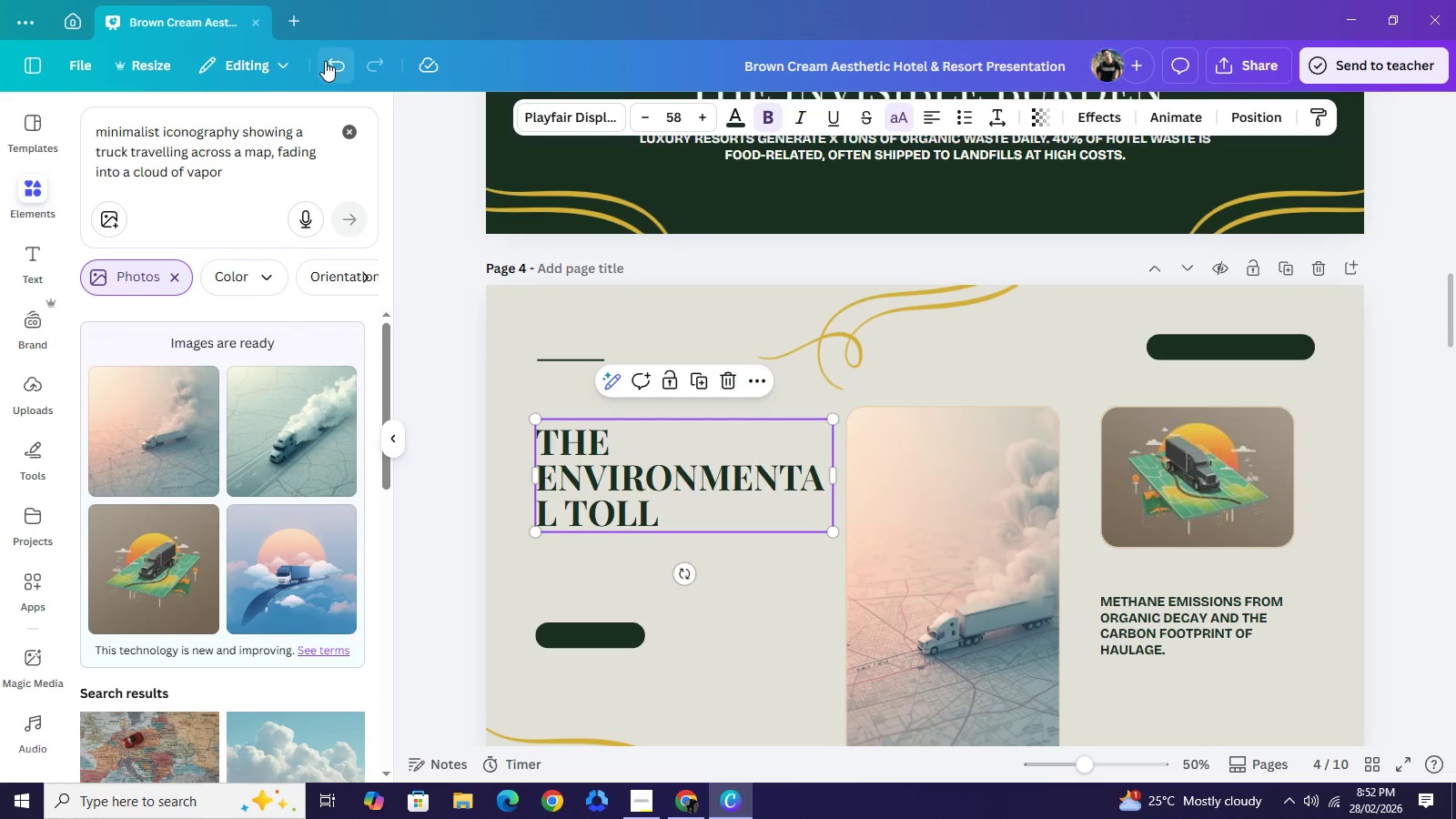 
left_click([1399, 472])
 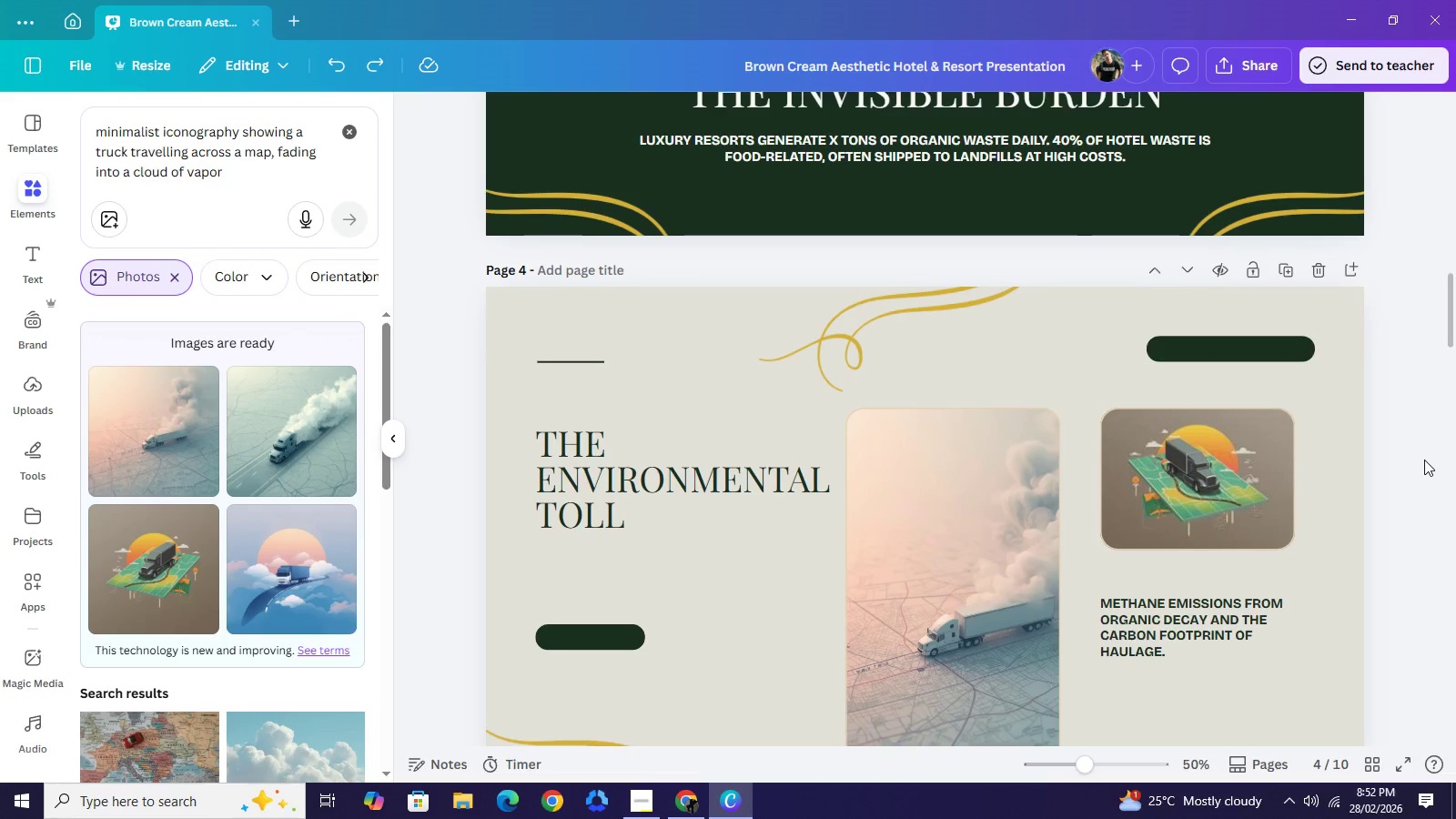 
scroll: coordinate [1424, 460], scroll_direction: up, amount: 9.0
 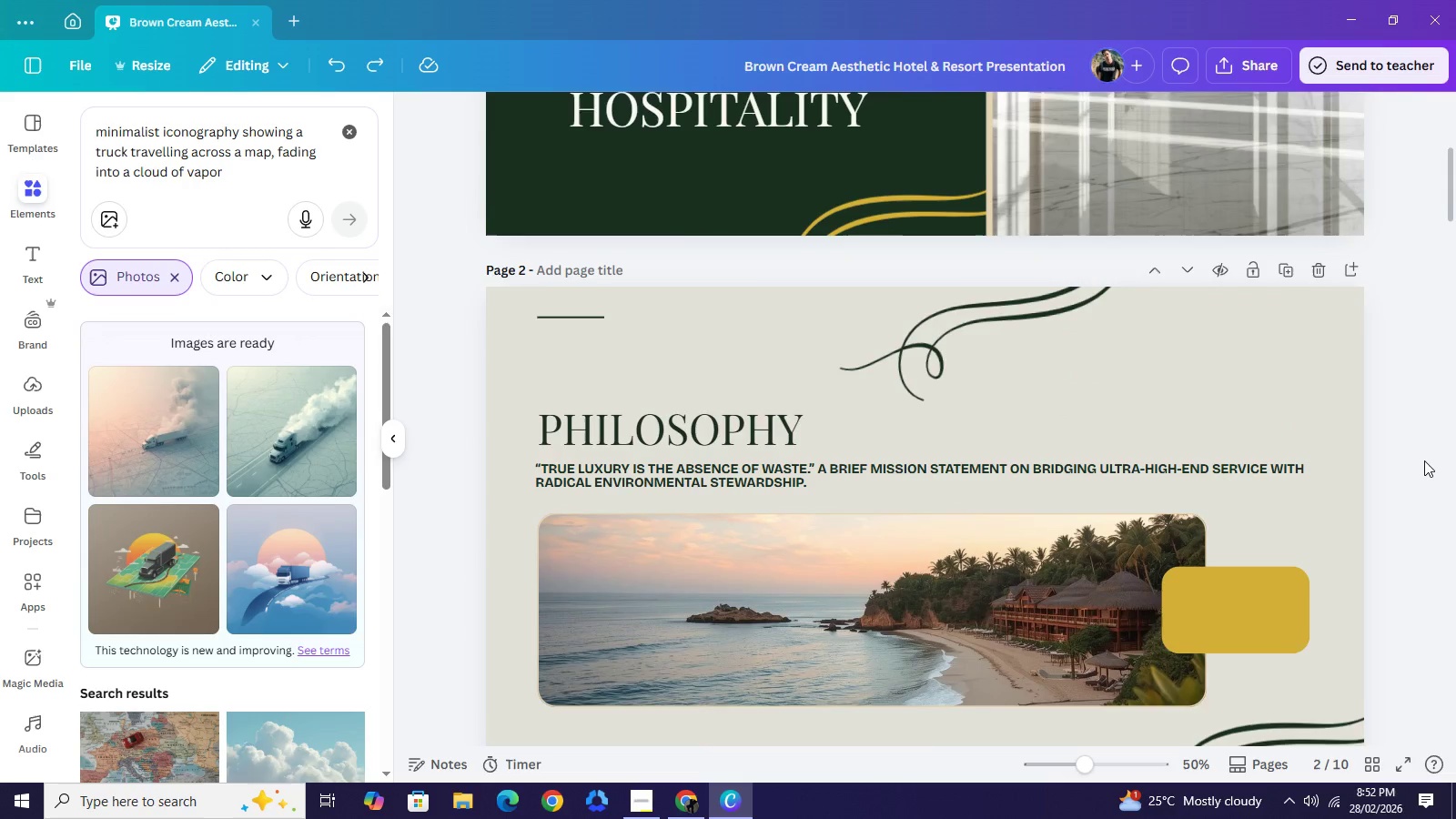 
scroll: coordinate [1424, 460], scroll_direction: down, amount: 8.0
 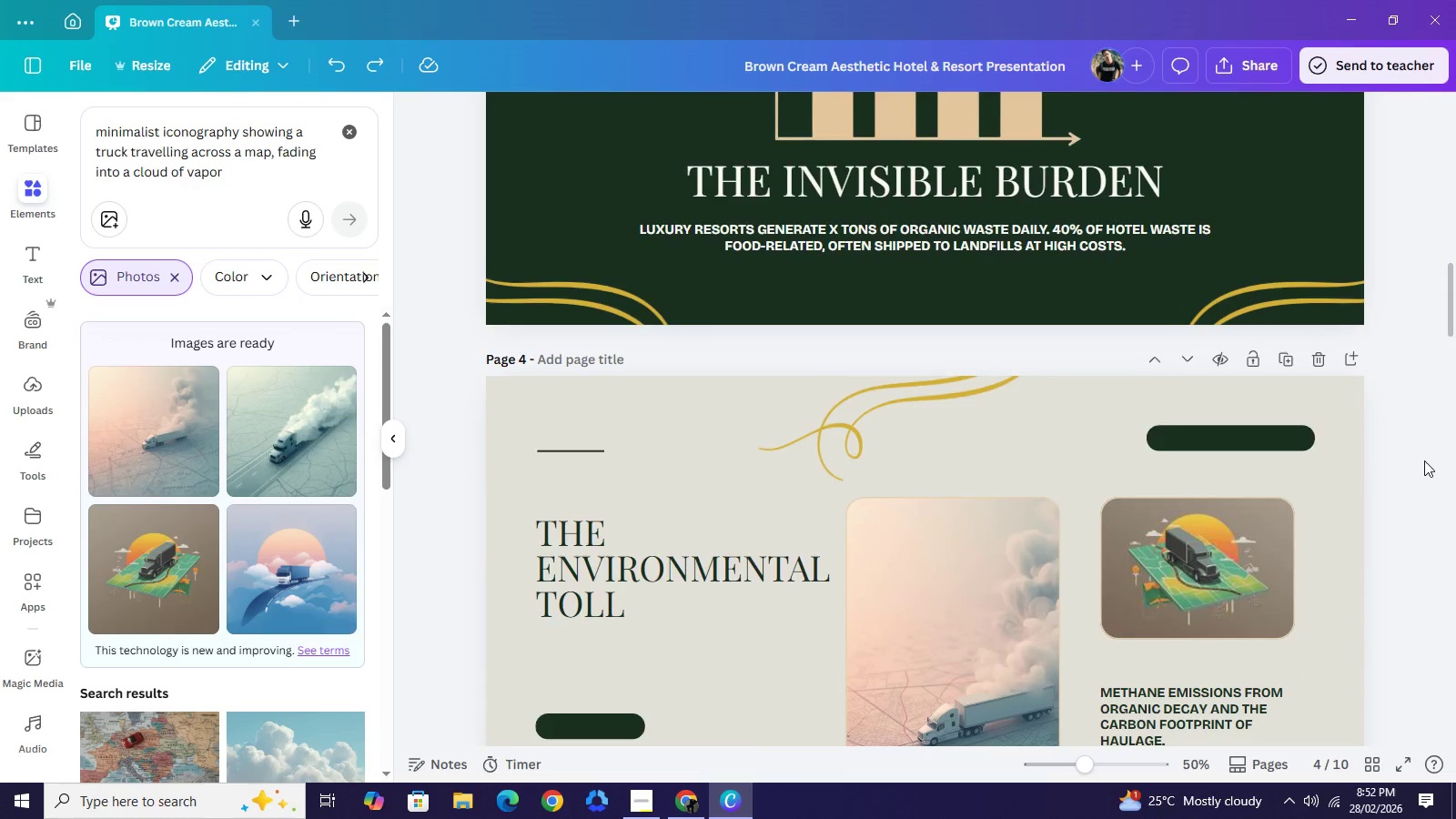 
scroll: coordinate [1424, 460], scroll_direction: up, amount: 9.0
 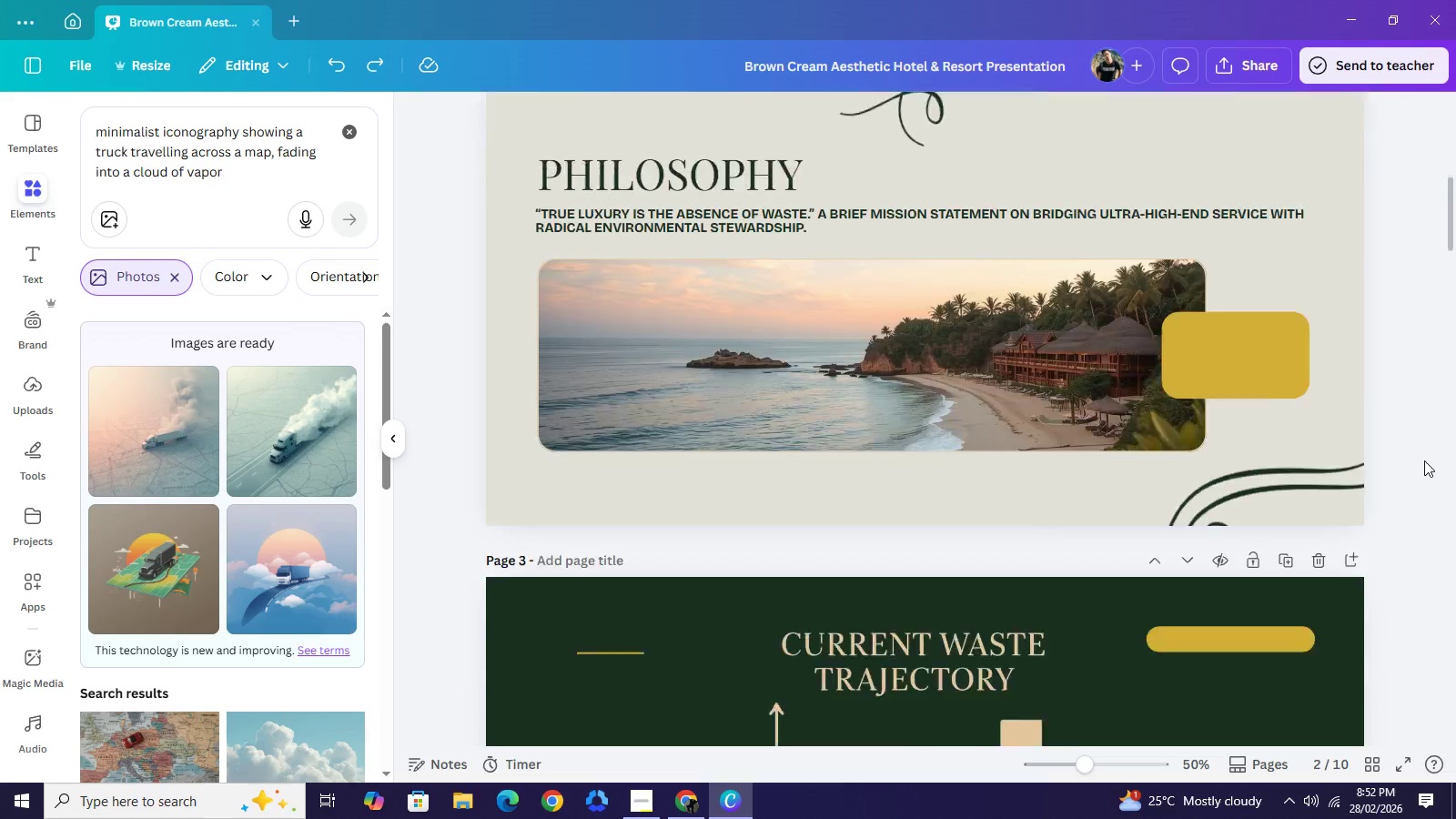 
scroll: coordinate [1424, 460], scroll_direction: down, amount: 10.0
 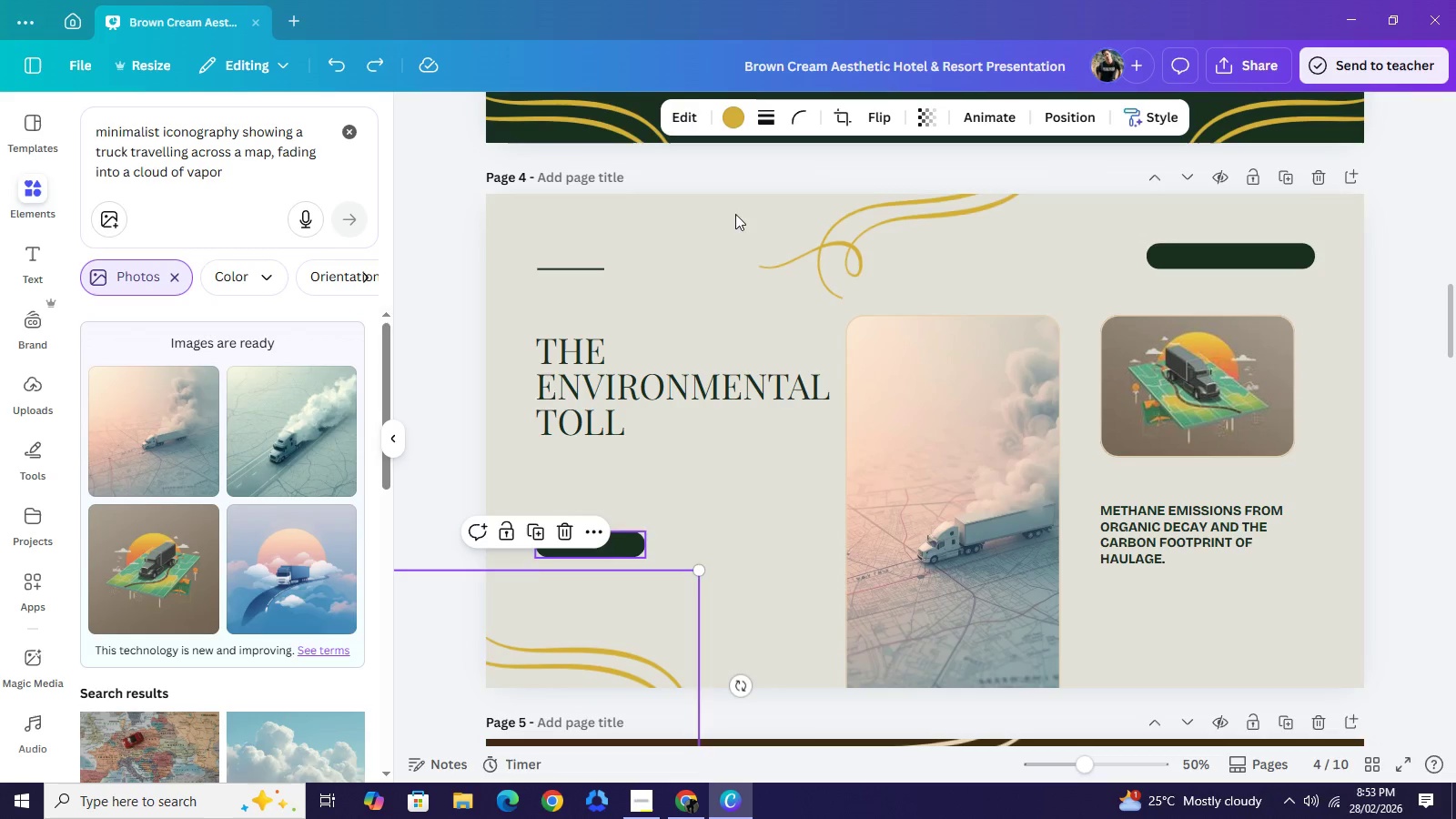 
left_click([736, 107])
 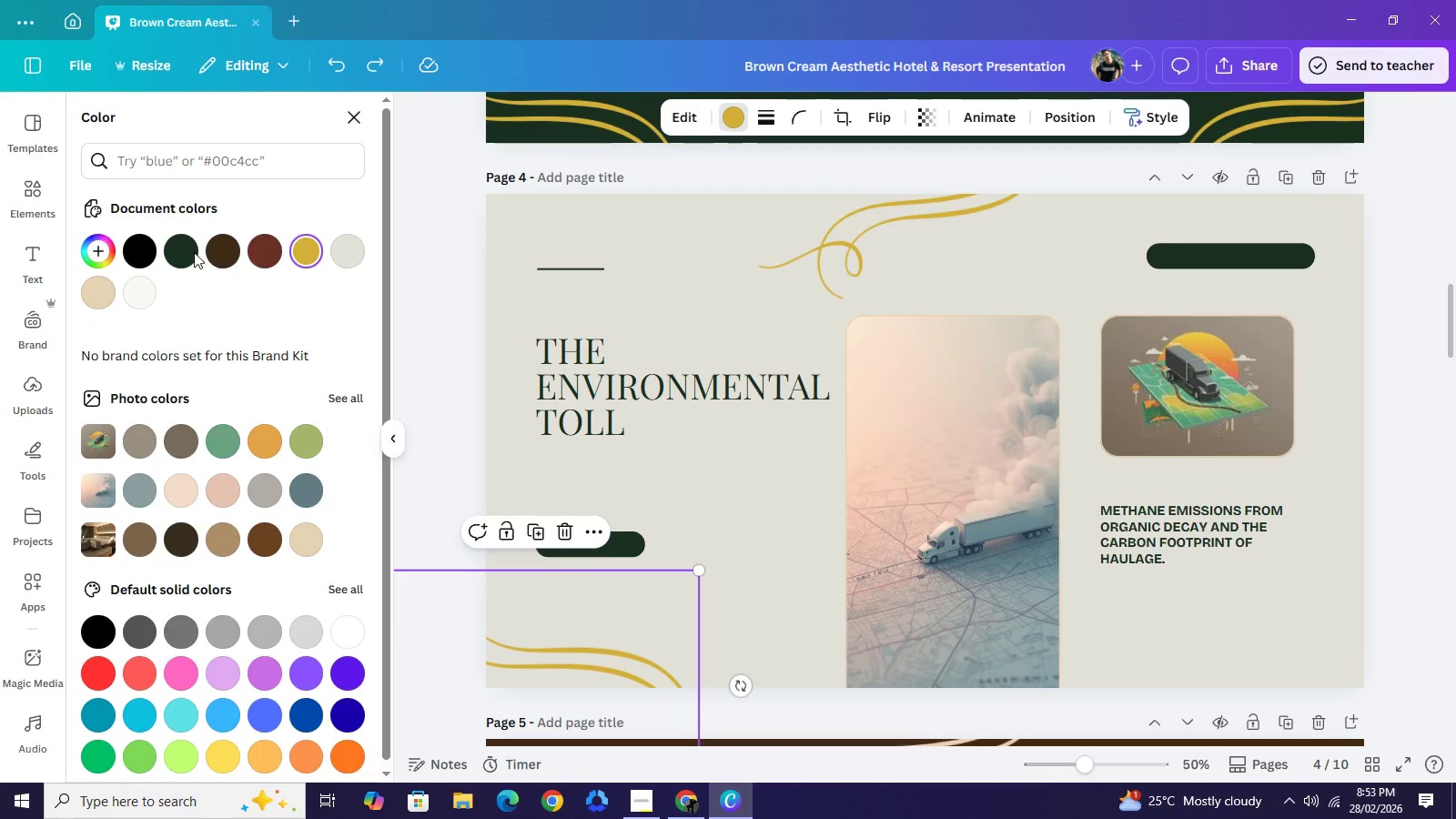 
left_click([186, 250])
 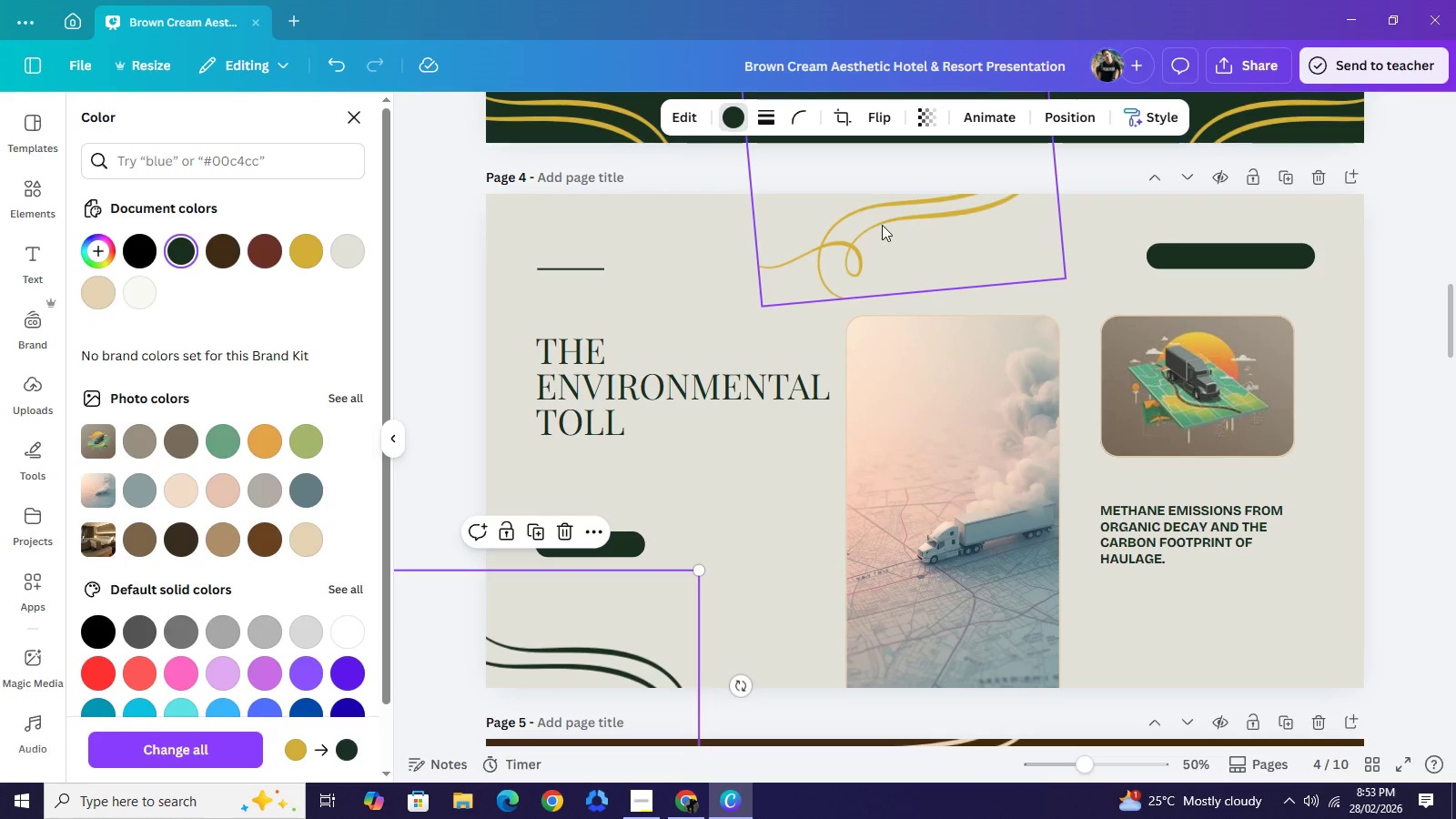 
left_click([913, 219])
 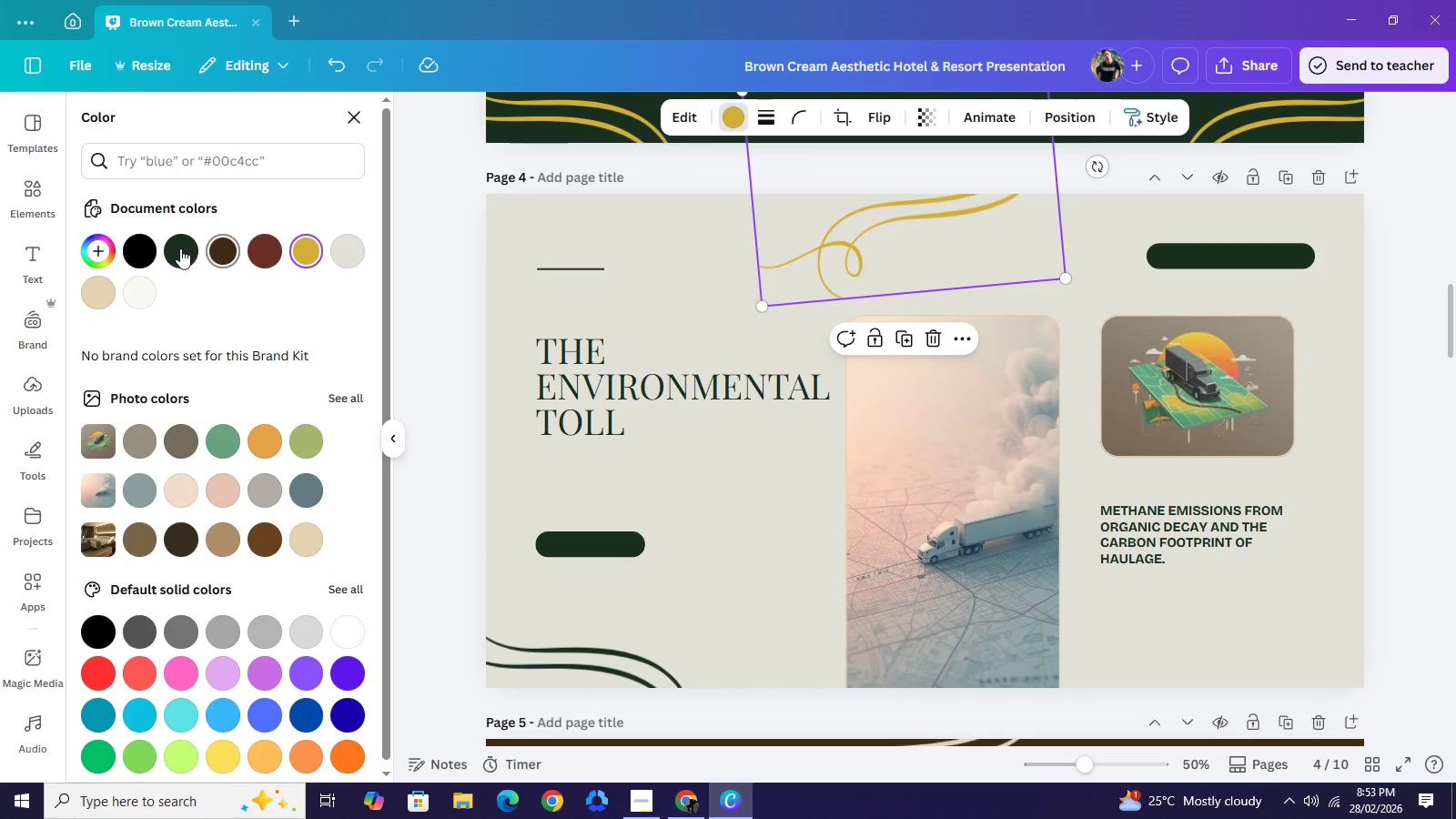 
left_click([180, 248])
 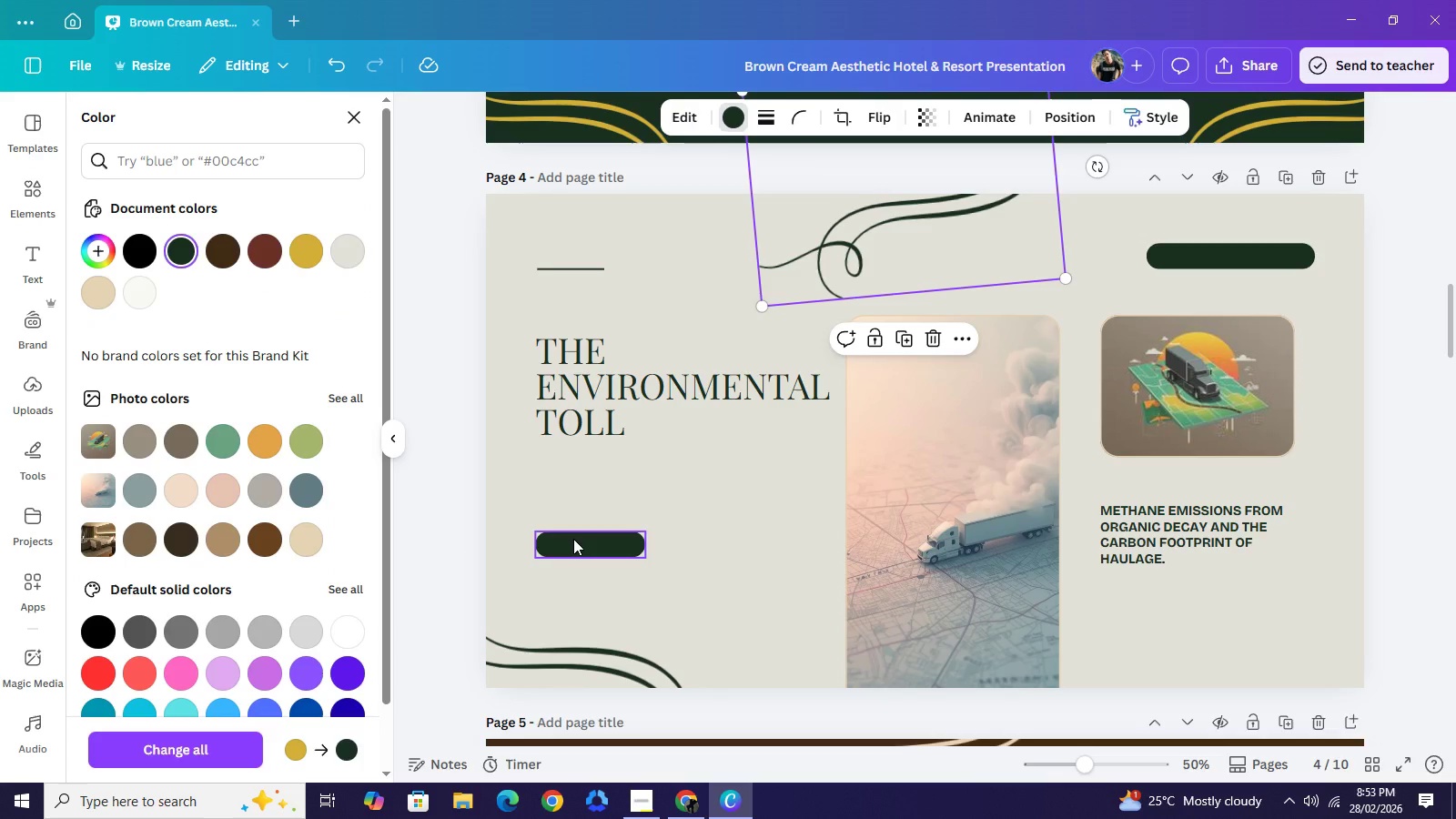 
left_click([573, 539])
 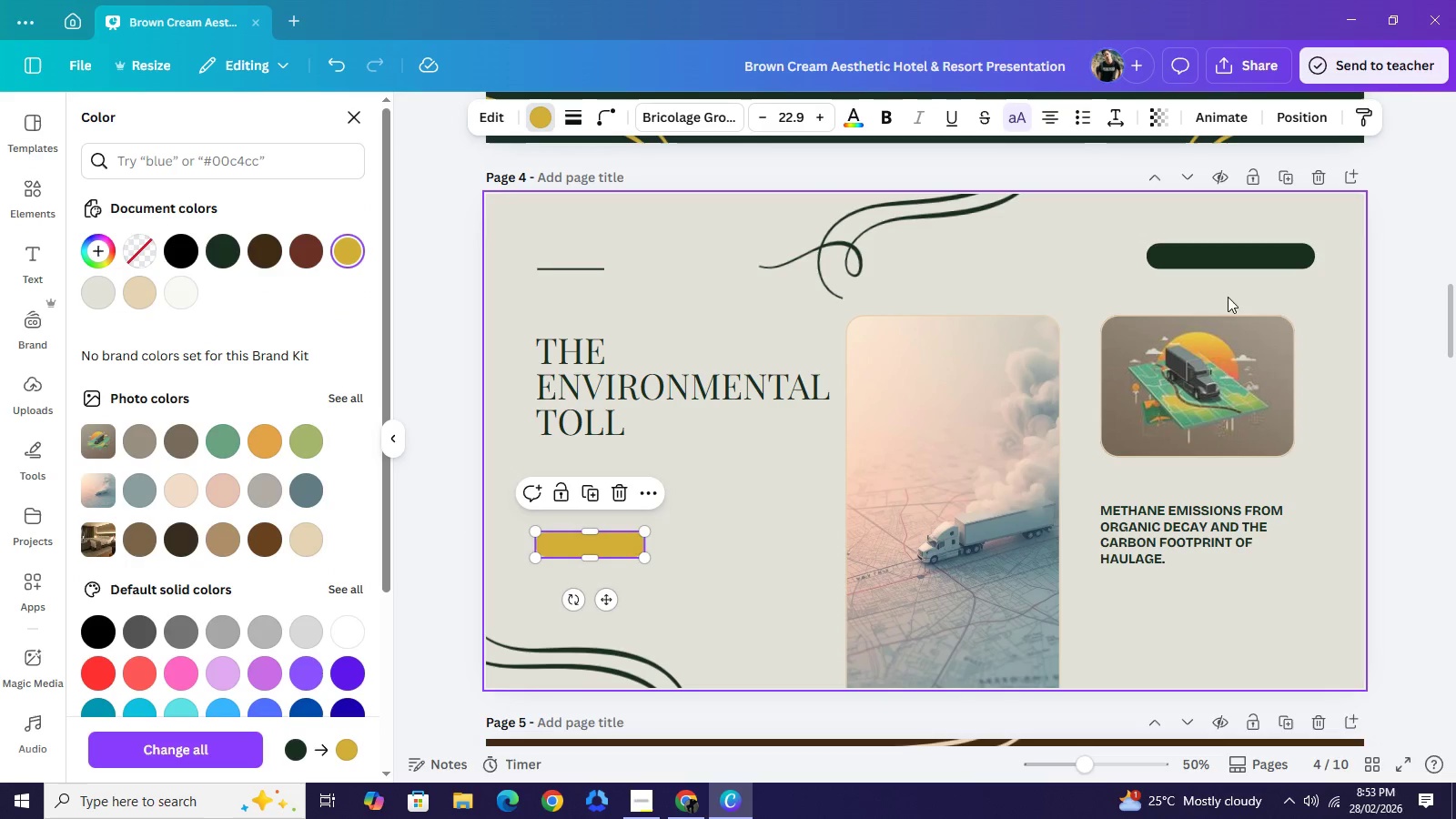 
left_click([1207, 254])
 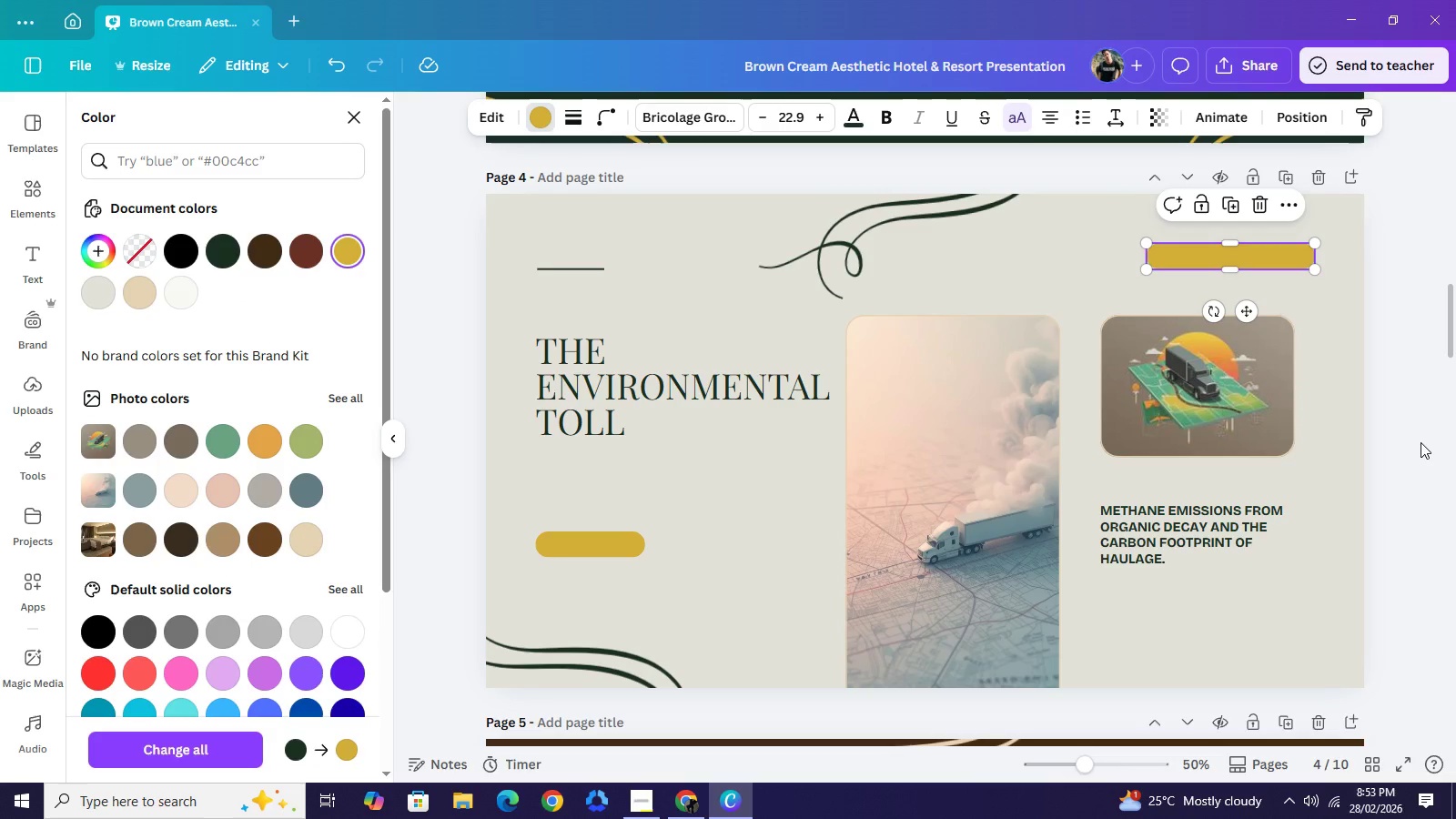 
double_click([1421, 442])
 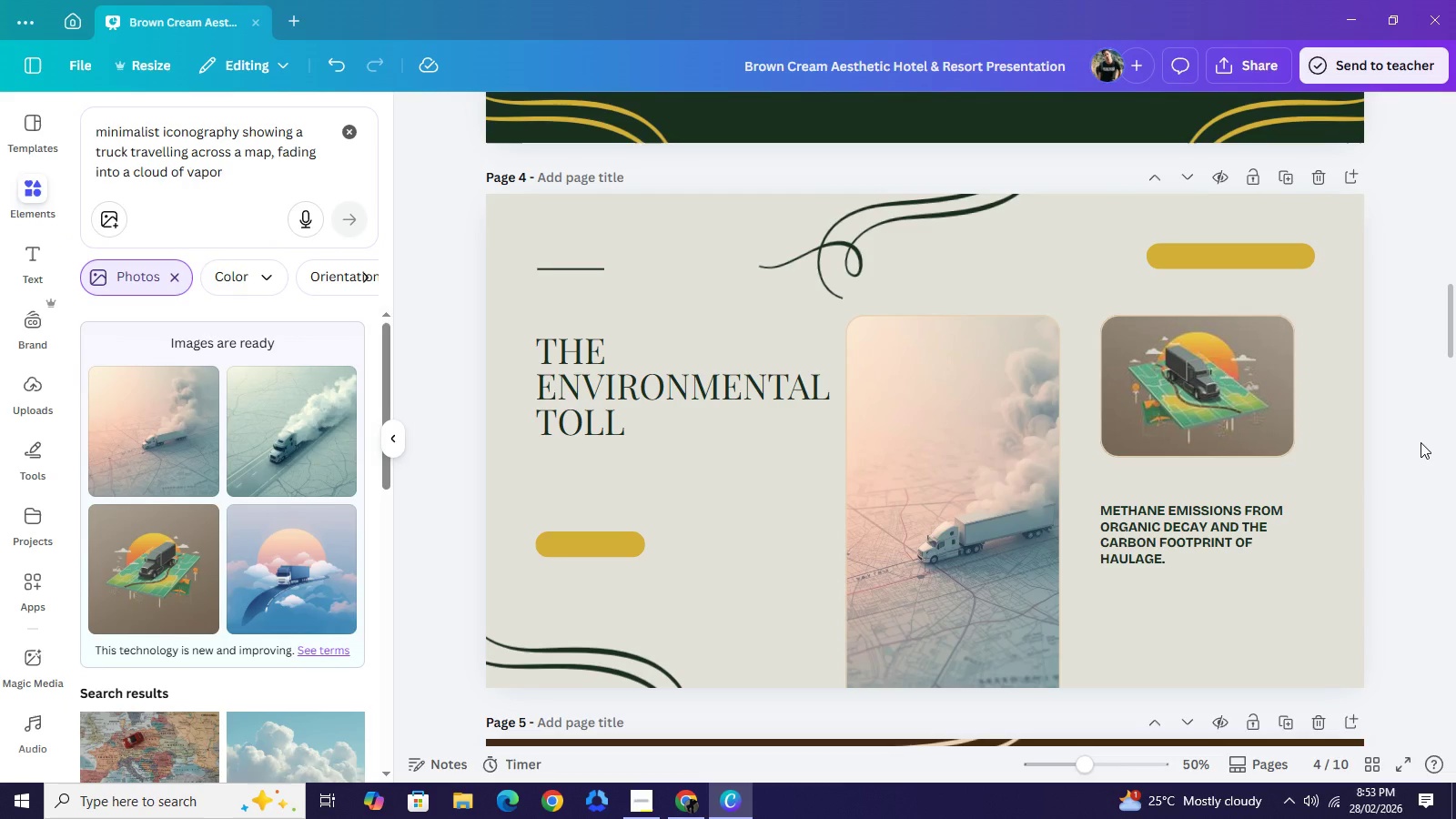 
left_click([1421, 442])
 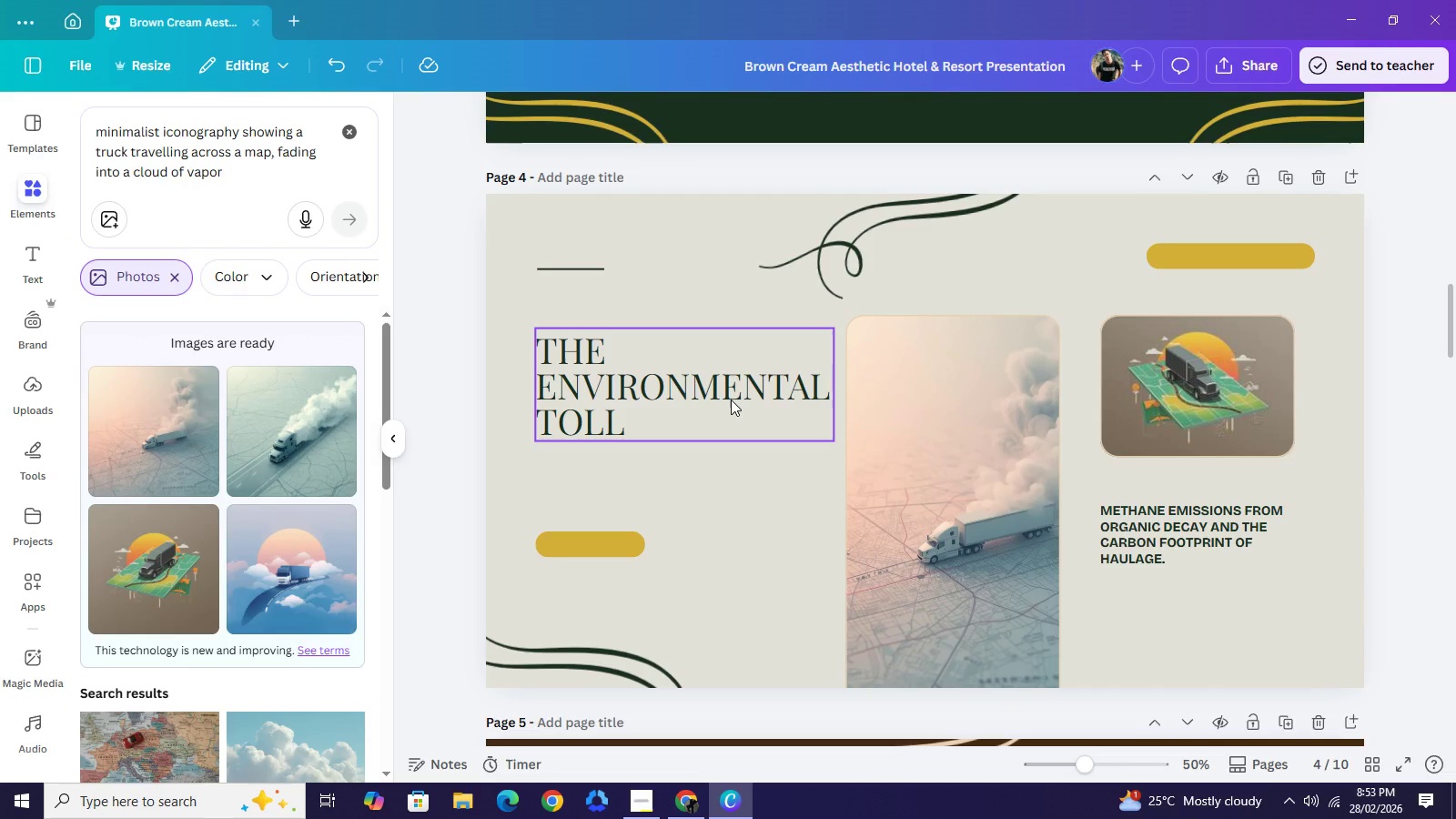 
wait(8.62)
 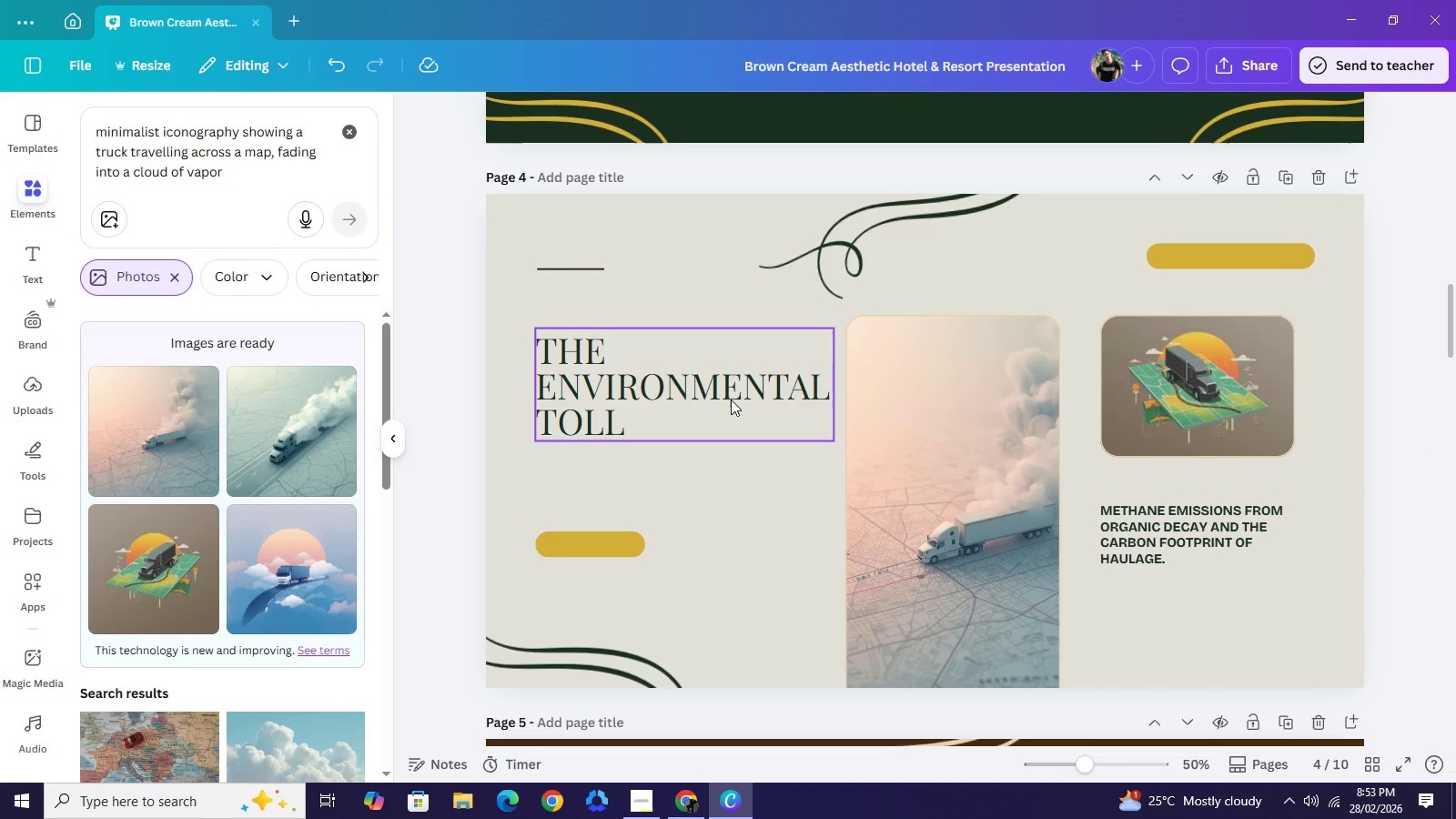 
left_click([931, 467])
 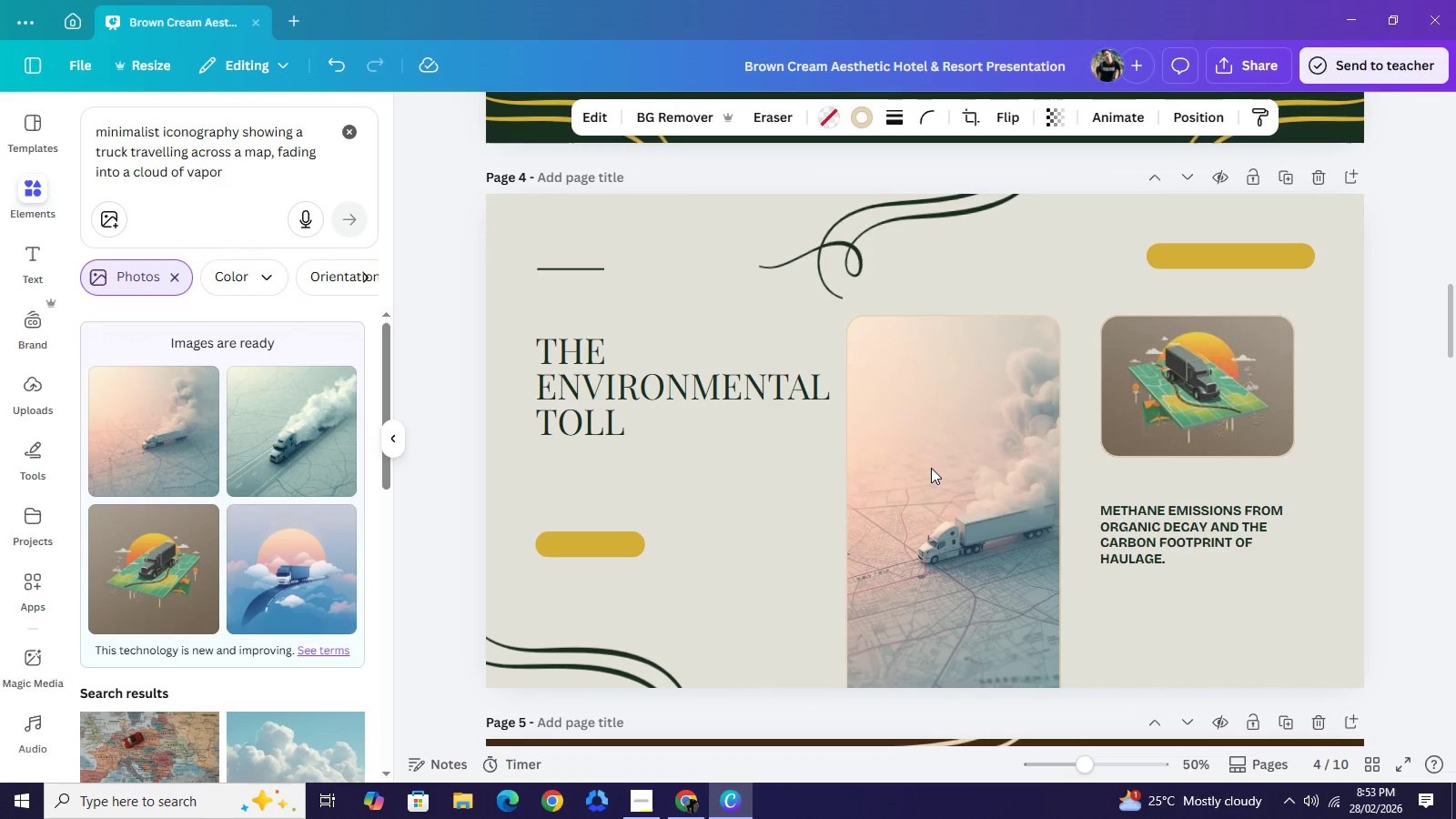 
key(ArrowRight)
 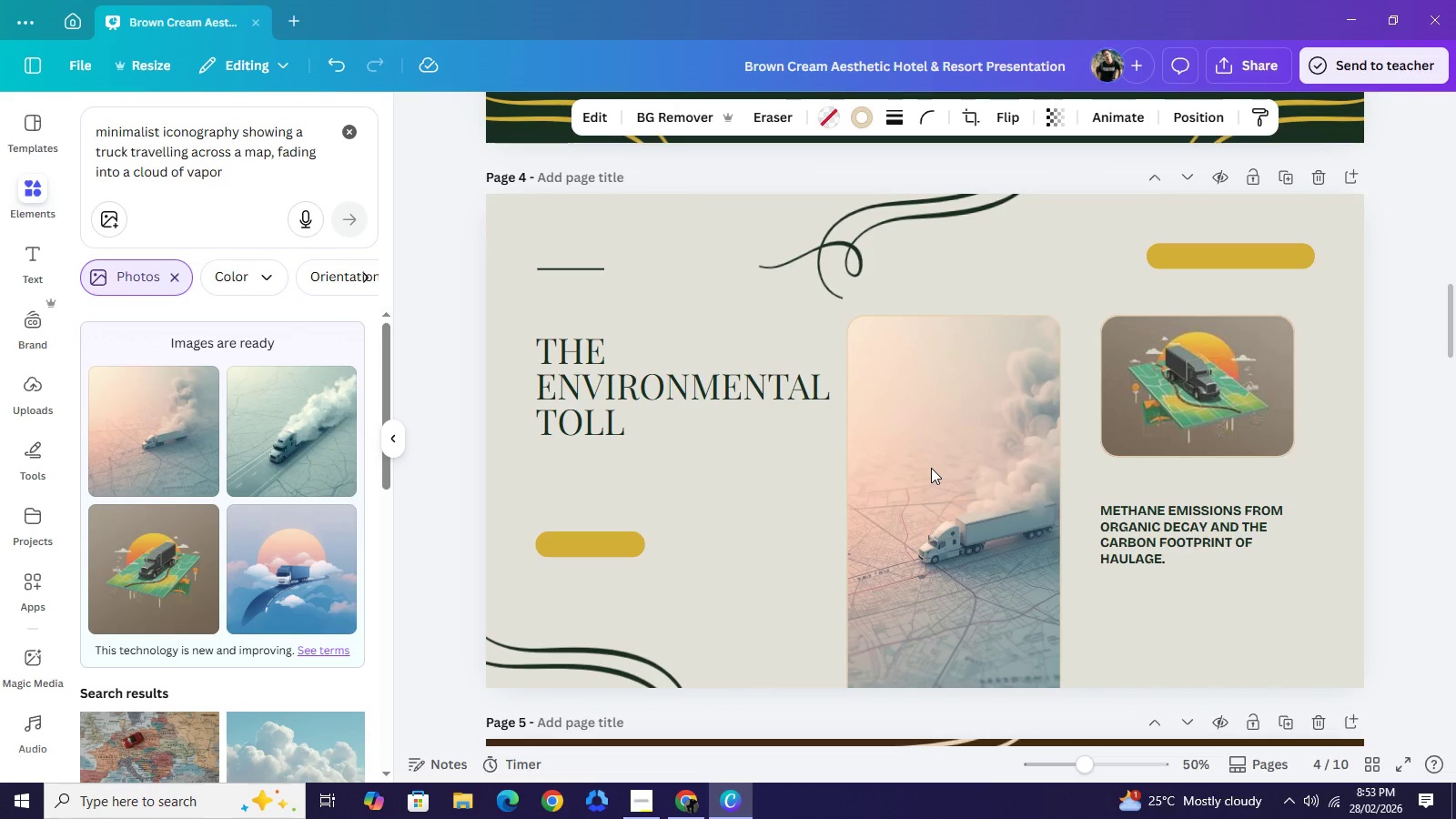 
hold_key(key=ArrowRight, duration=1.39)
 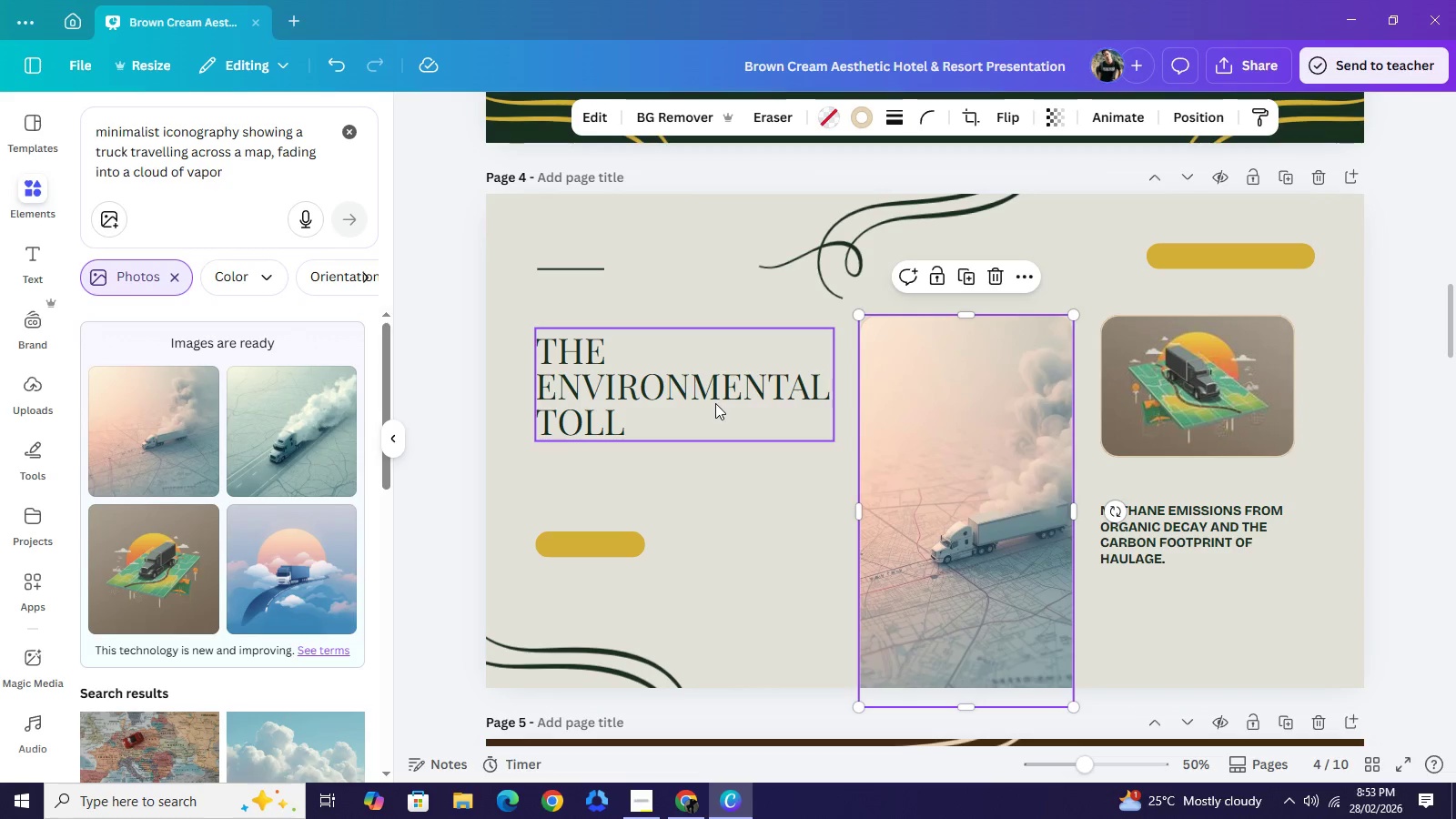 
left_click([715, 403])
 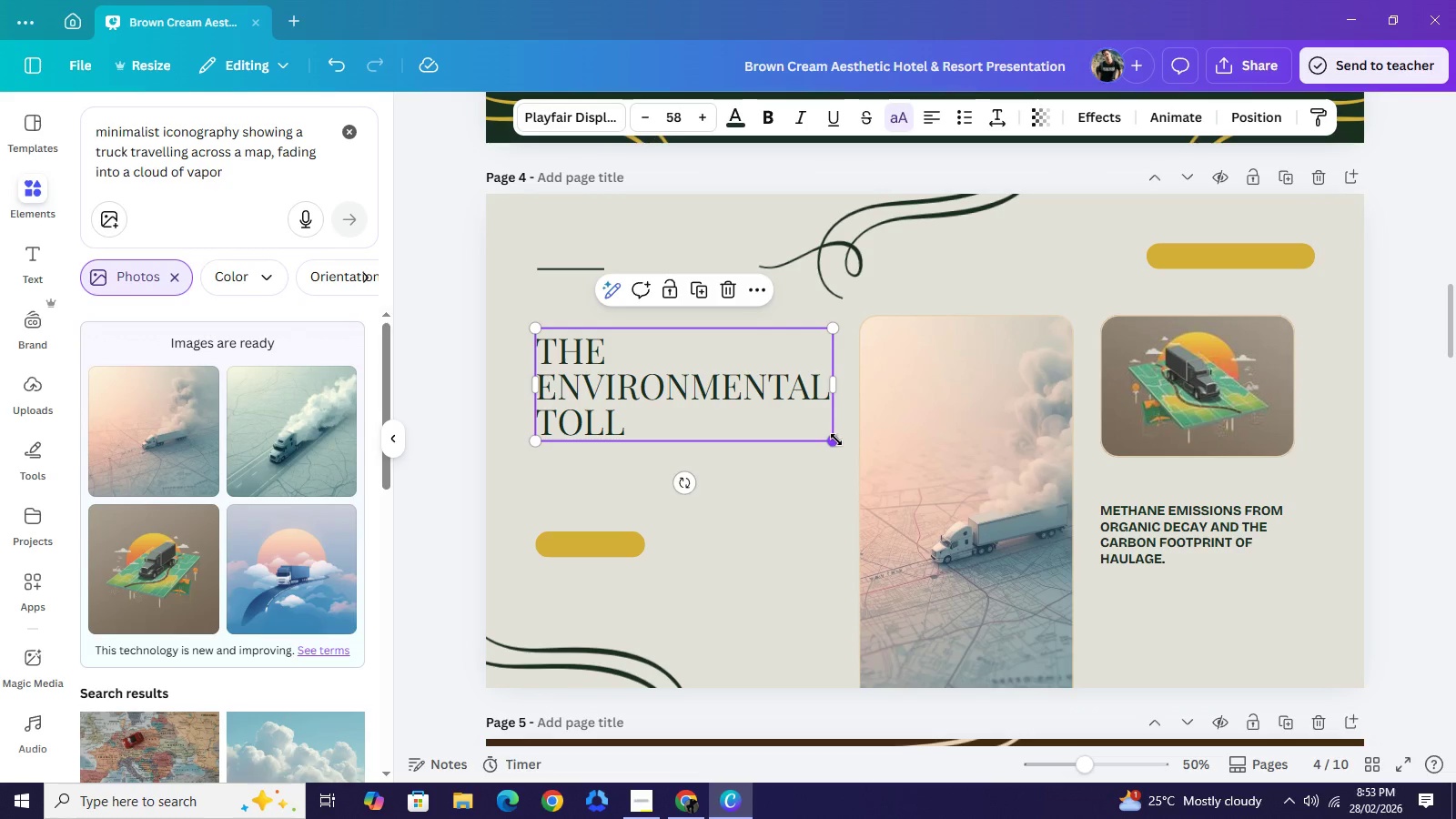 
left_click_drag(start_coordinate=[836, 440], to_coordinate=[848, 463])
 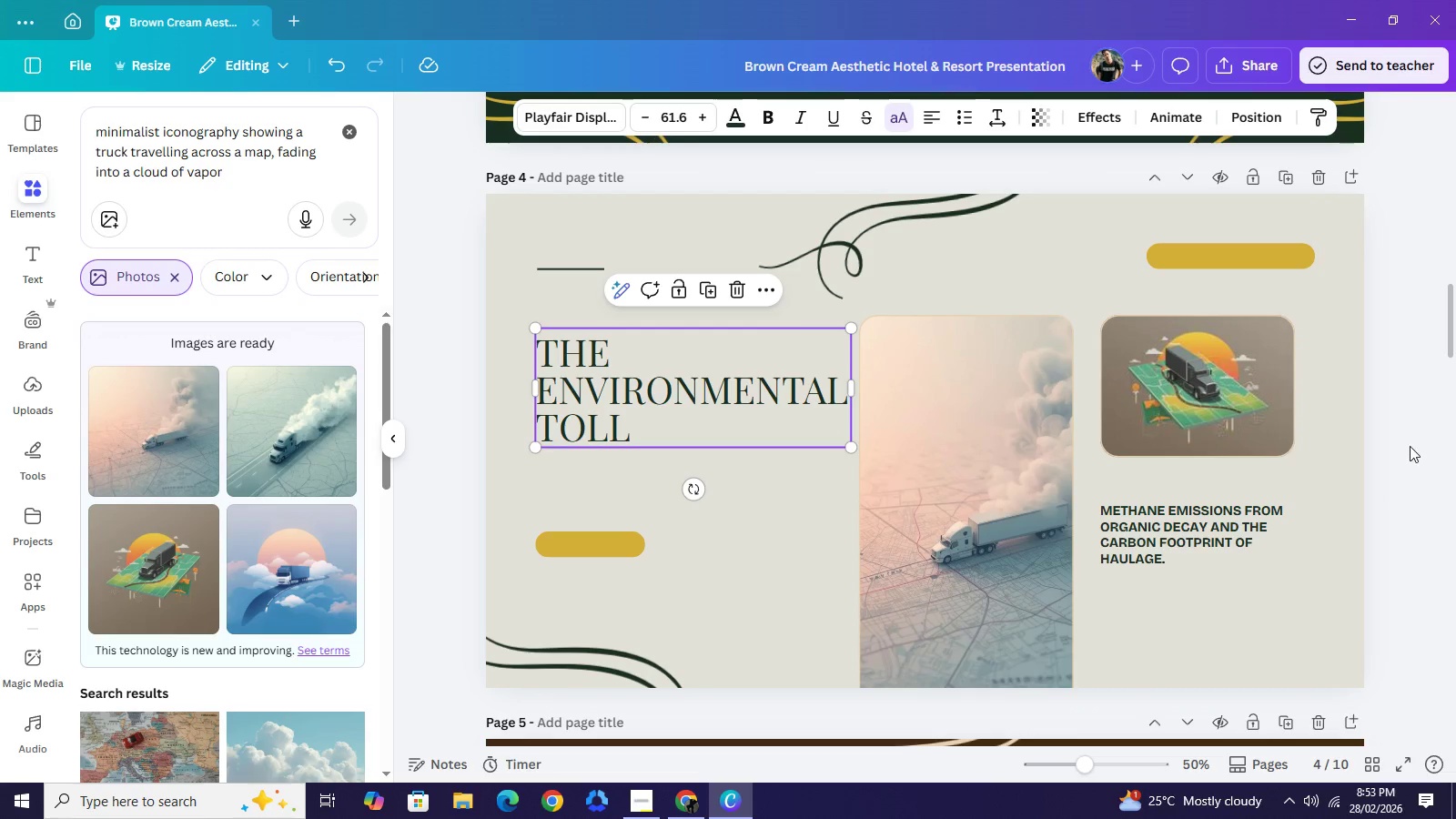 
left_click([1410, 446])
 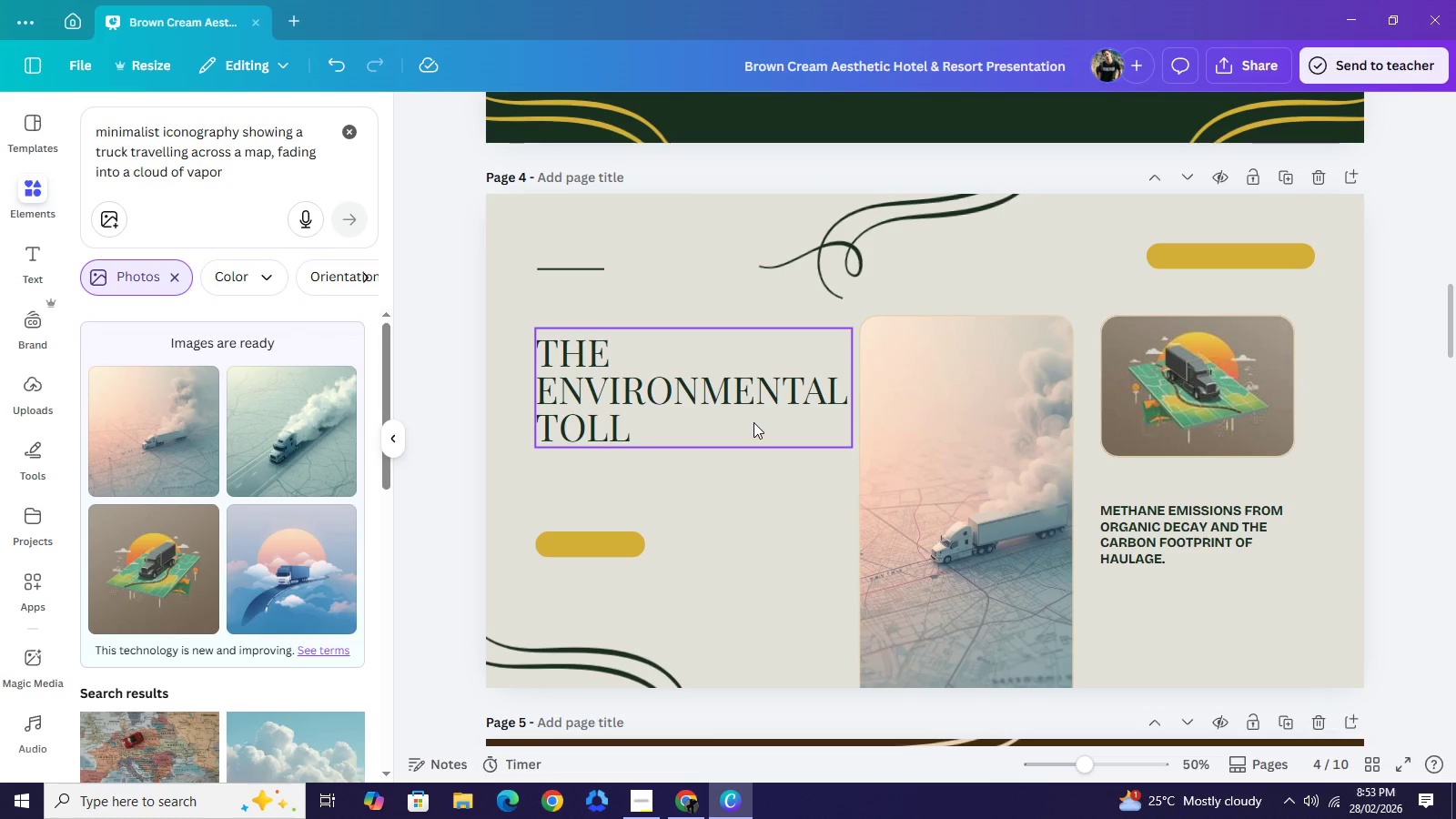 
left_click([753, 422])
 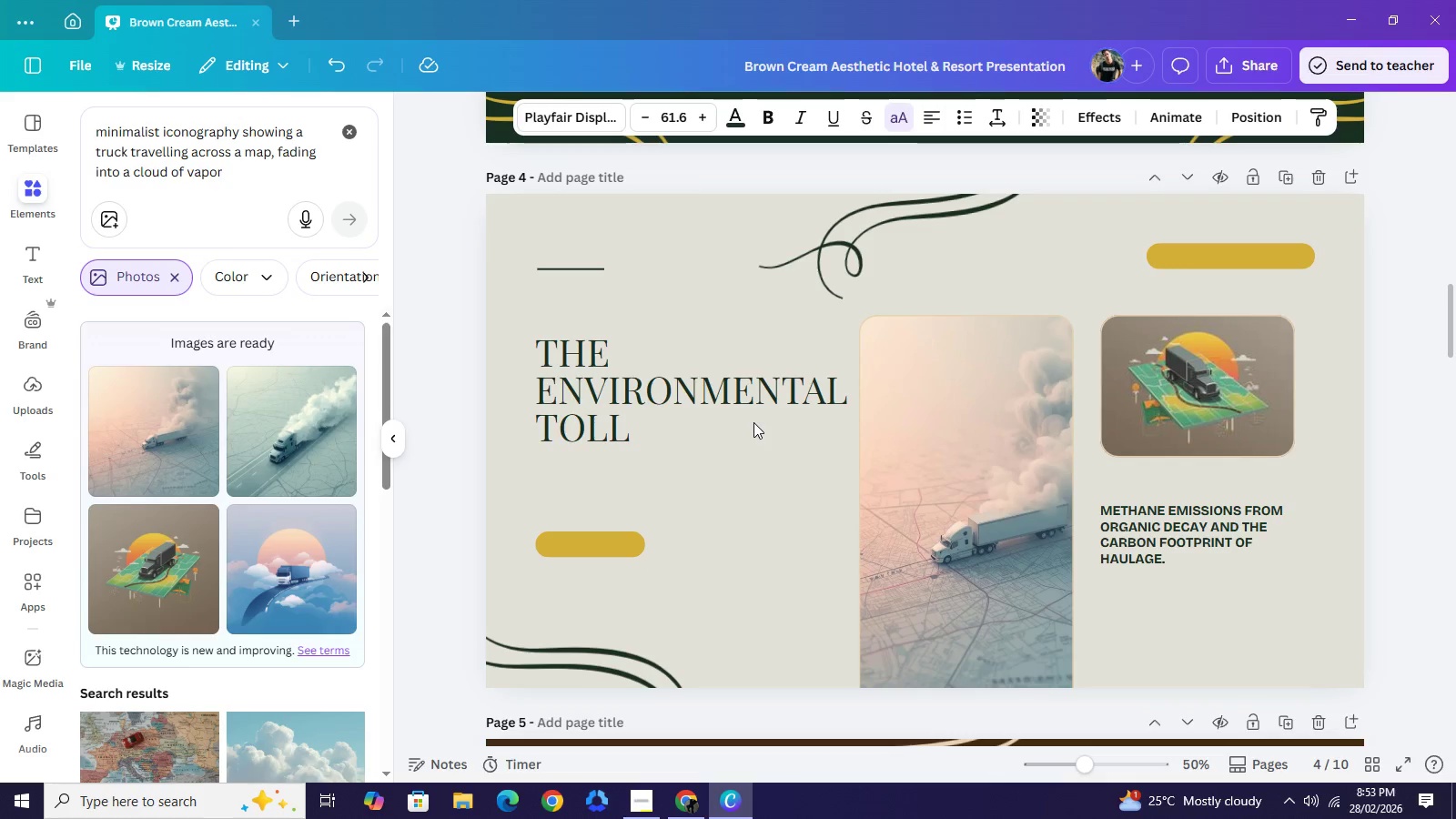 
key(ArrowLeft)
 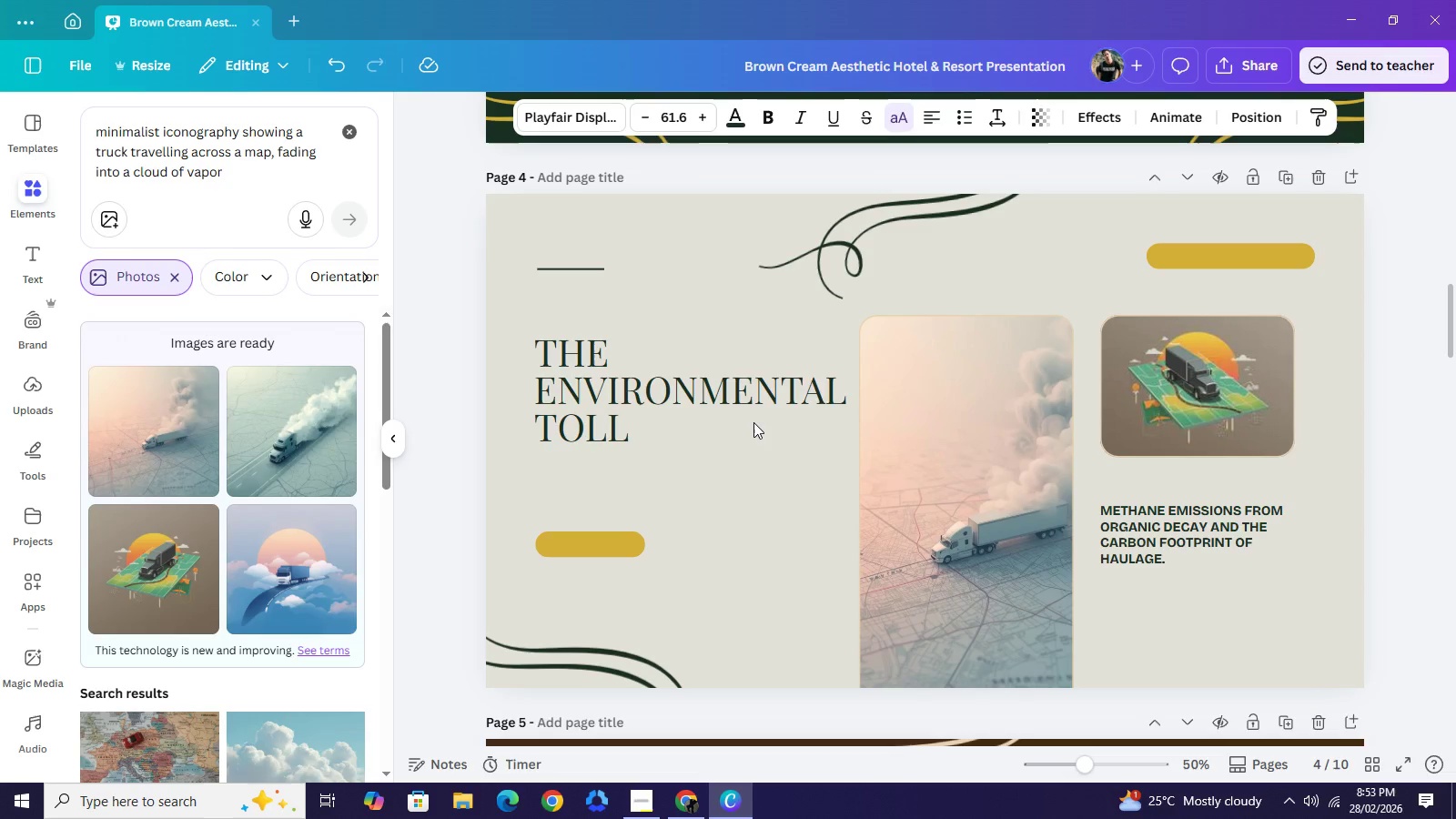 
key(ArrowLeft)
 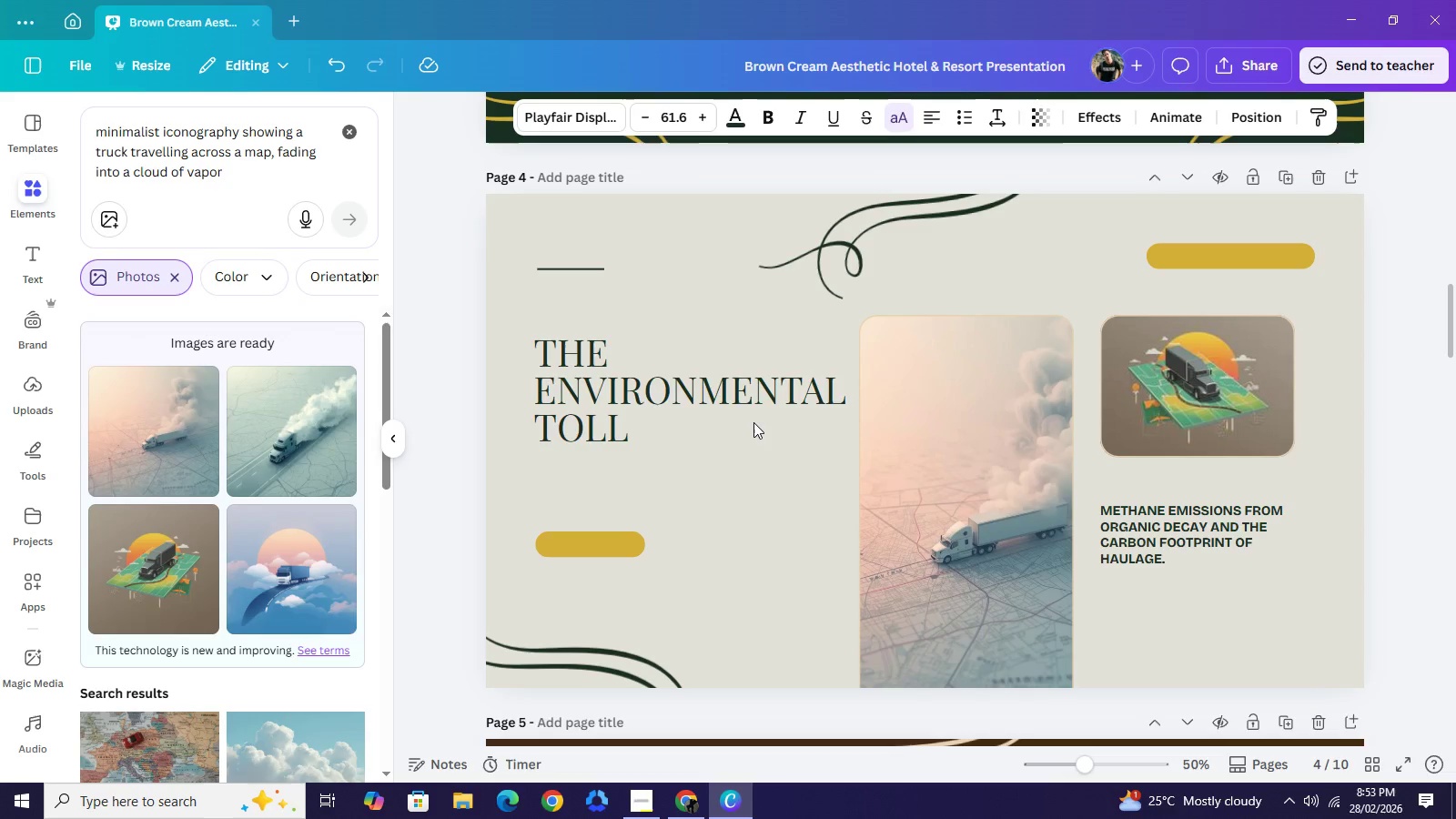 
key(ArrowLeft)
 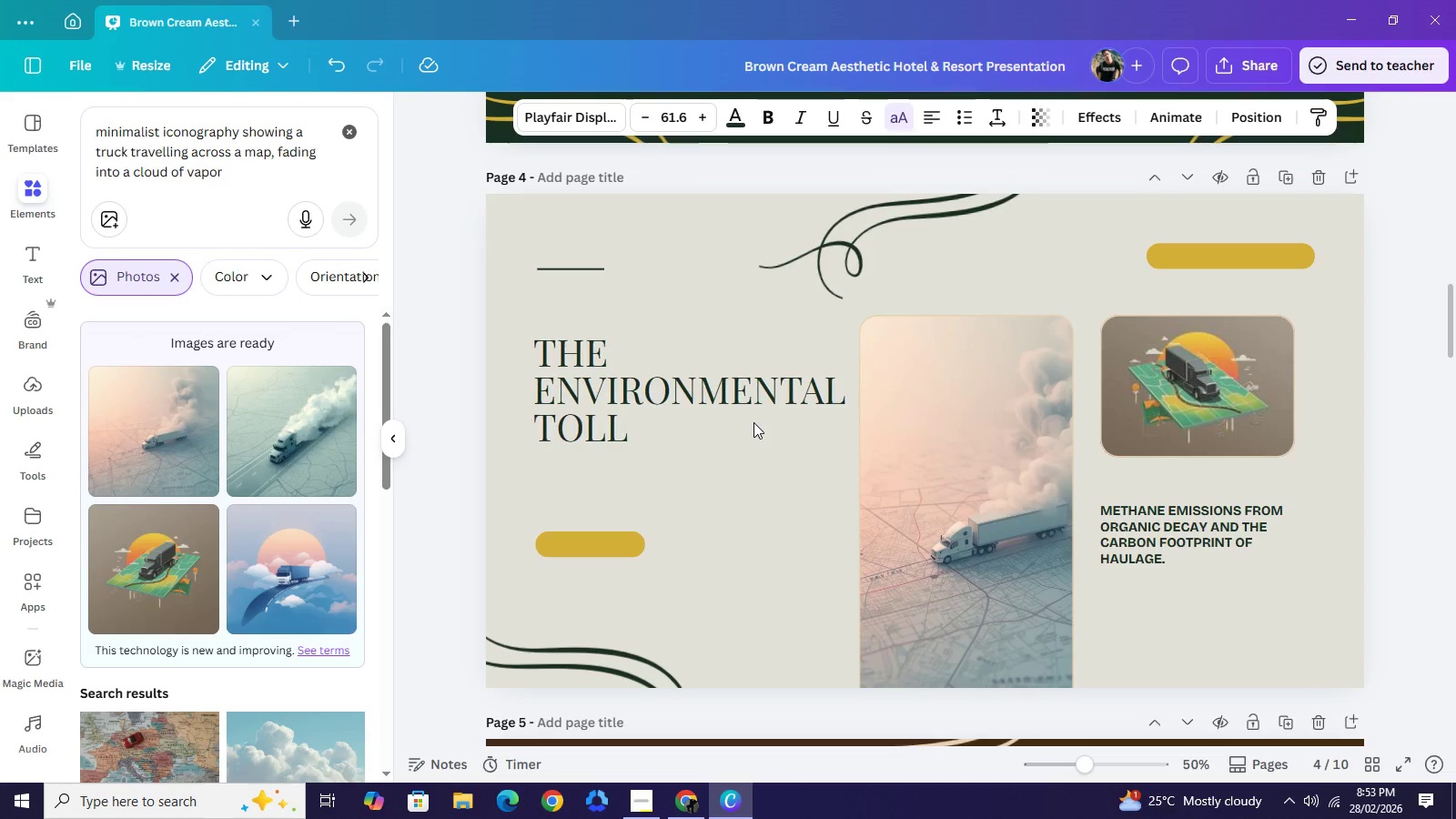 
key(ArrowLeft)
 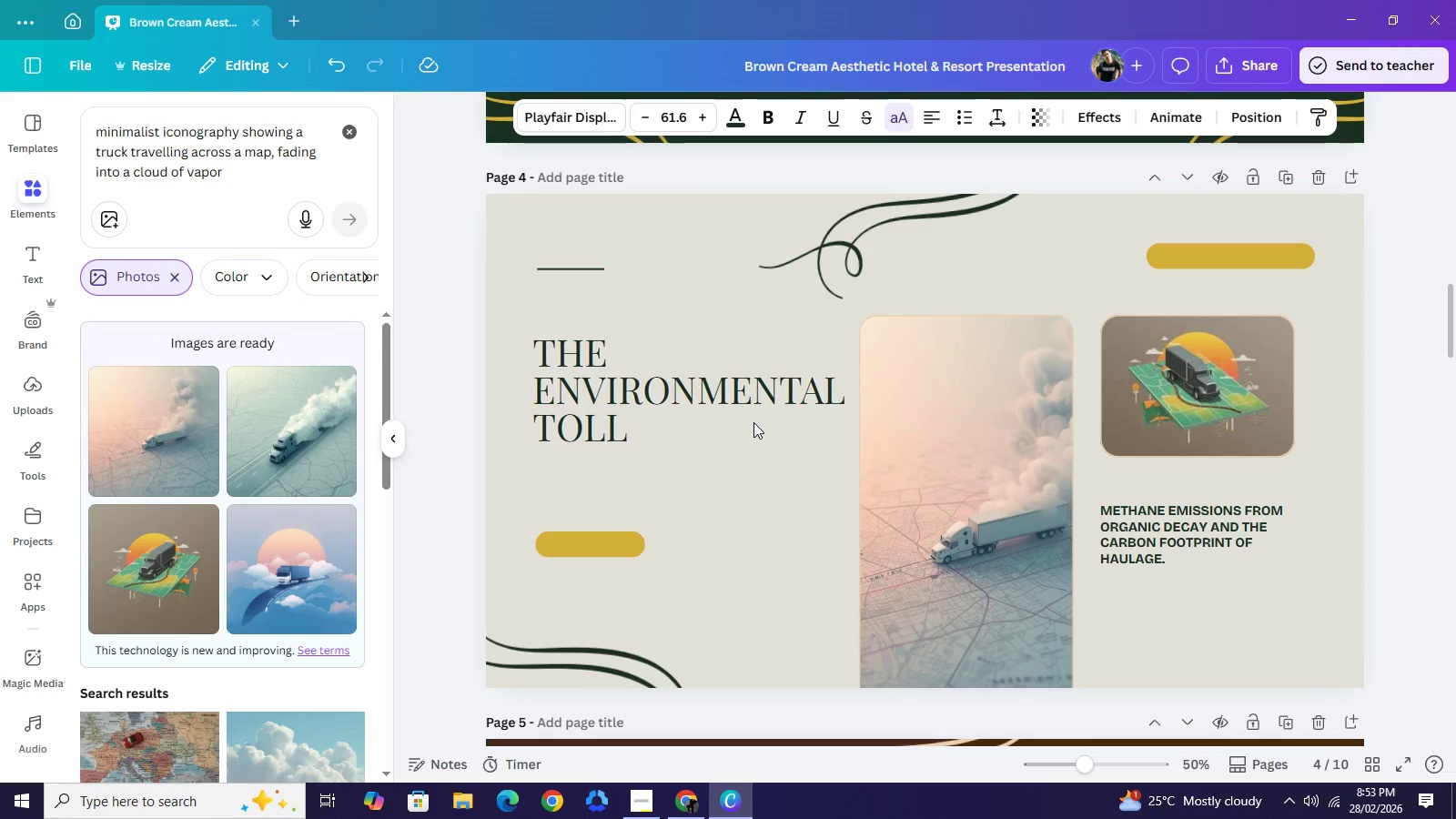 
key(ArrowLeft)
 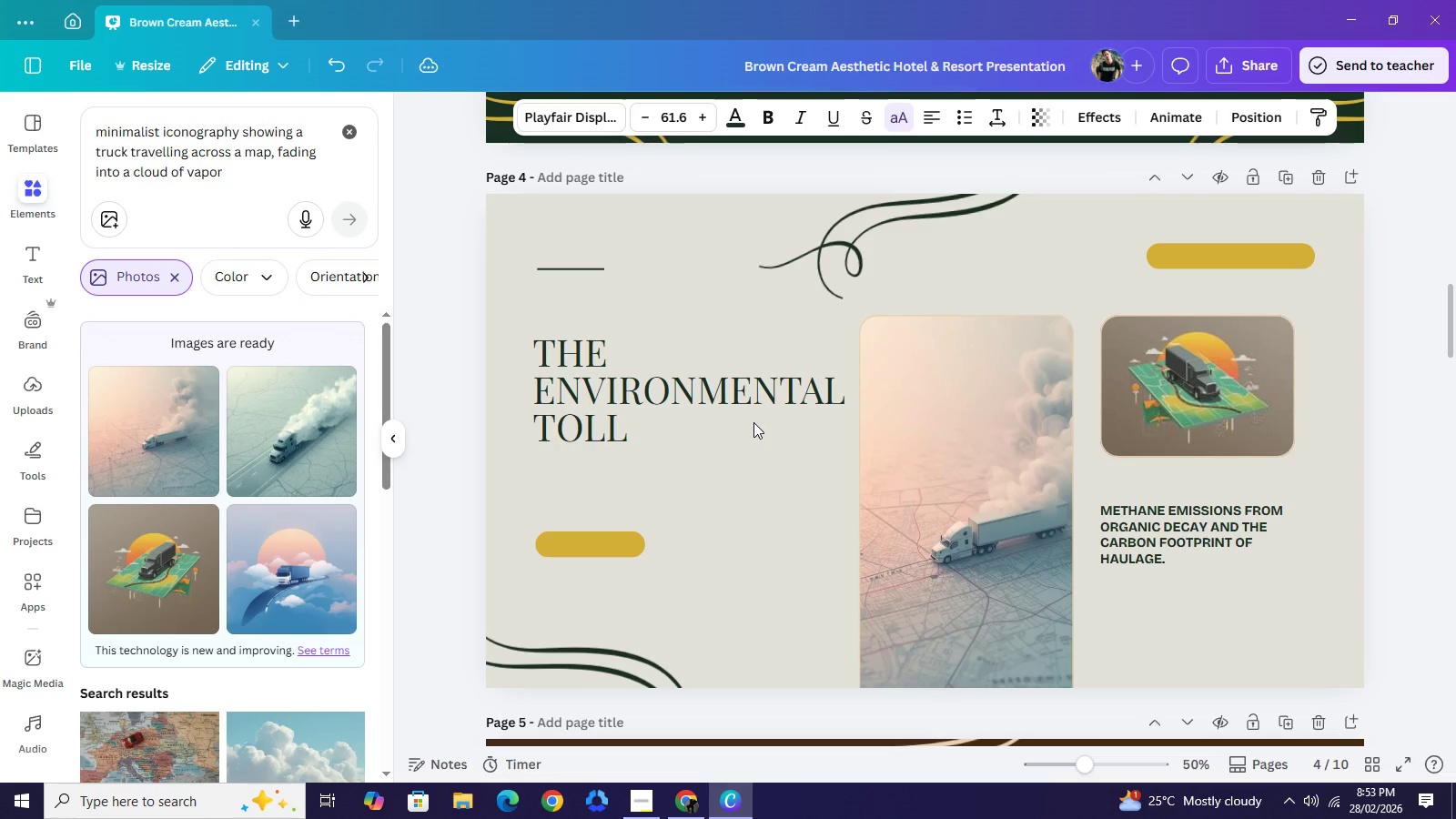 
key(ArrowLeft)
 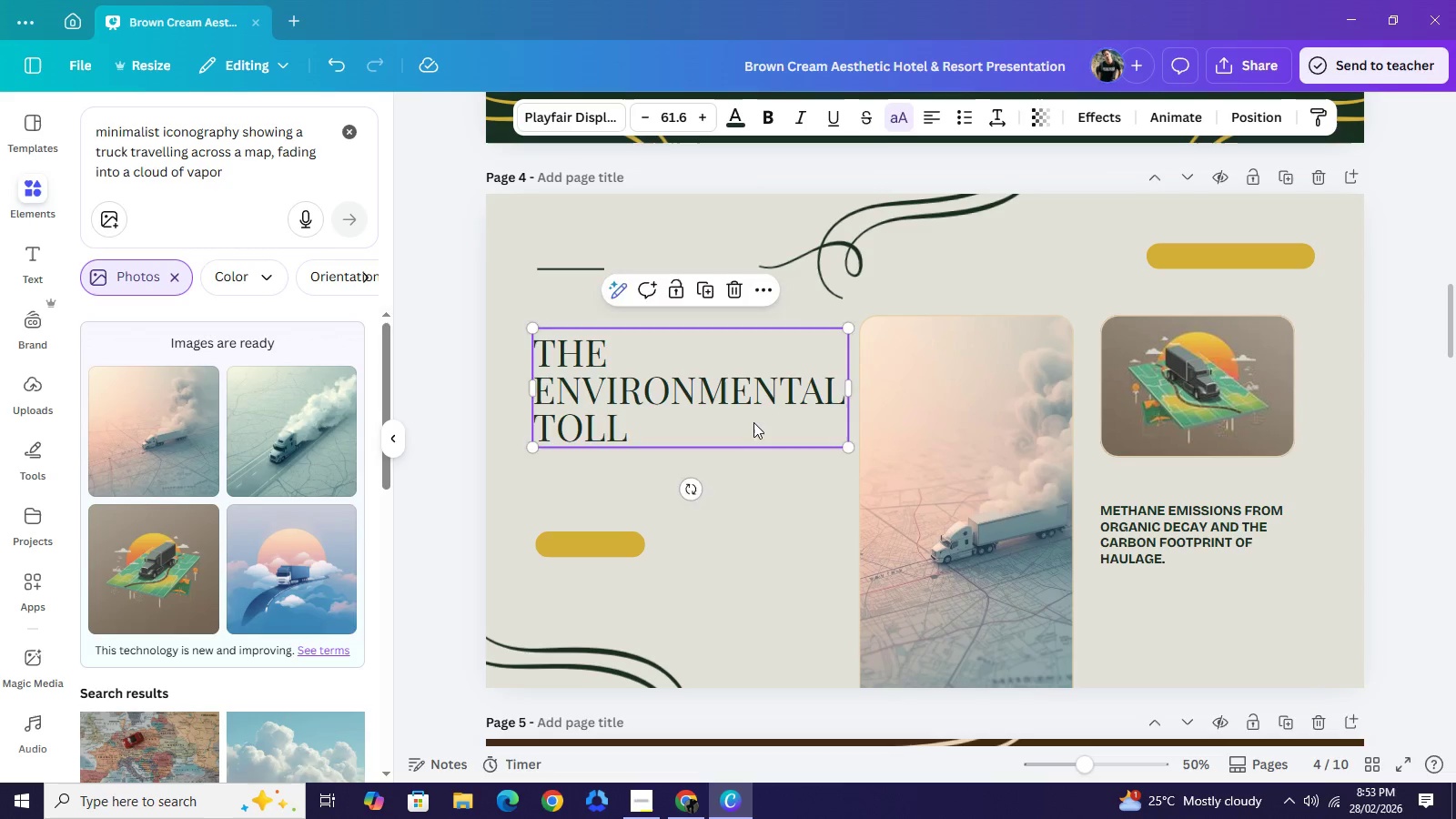 
key(ArrowLeft)
 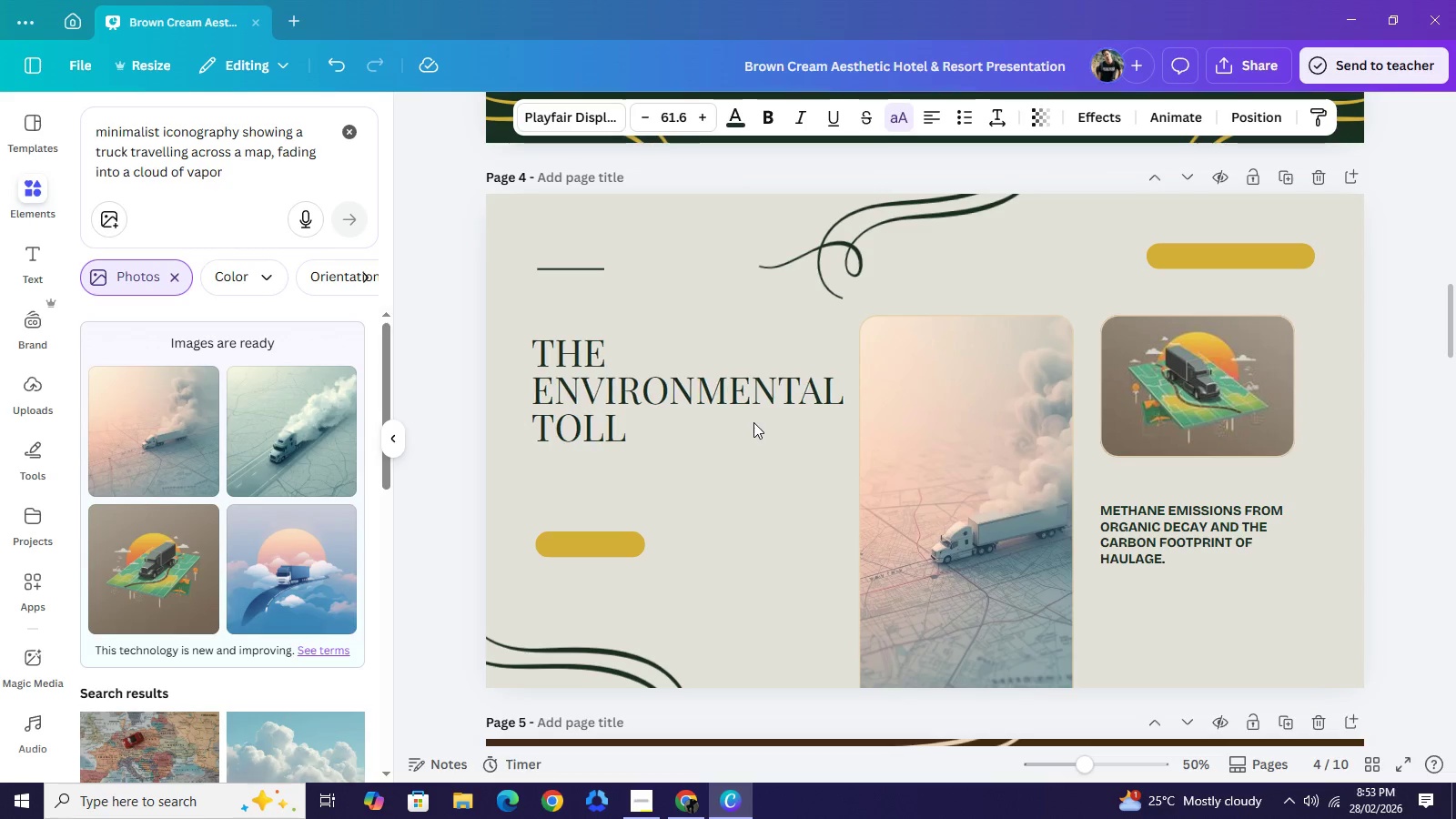 
key(ArrowLeft)
 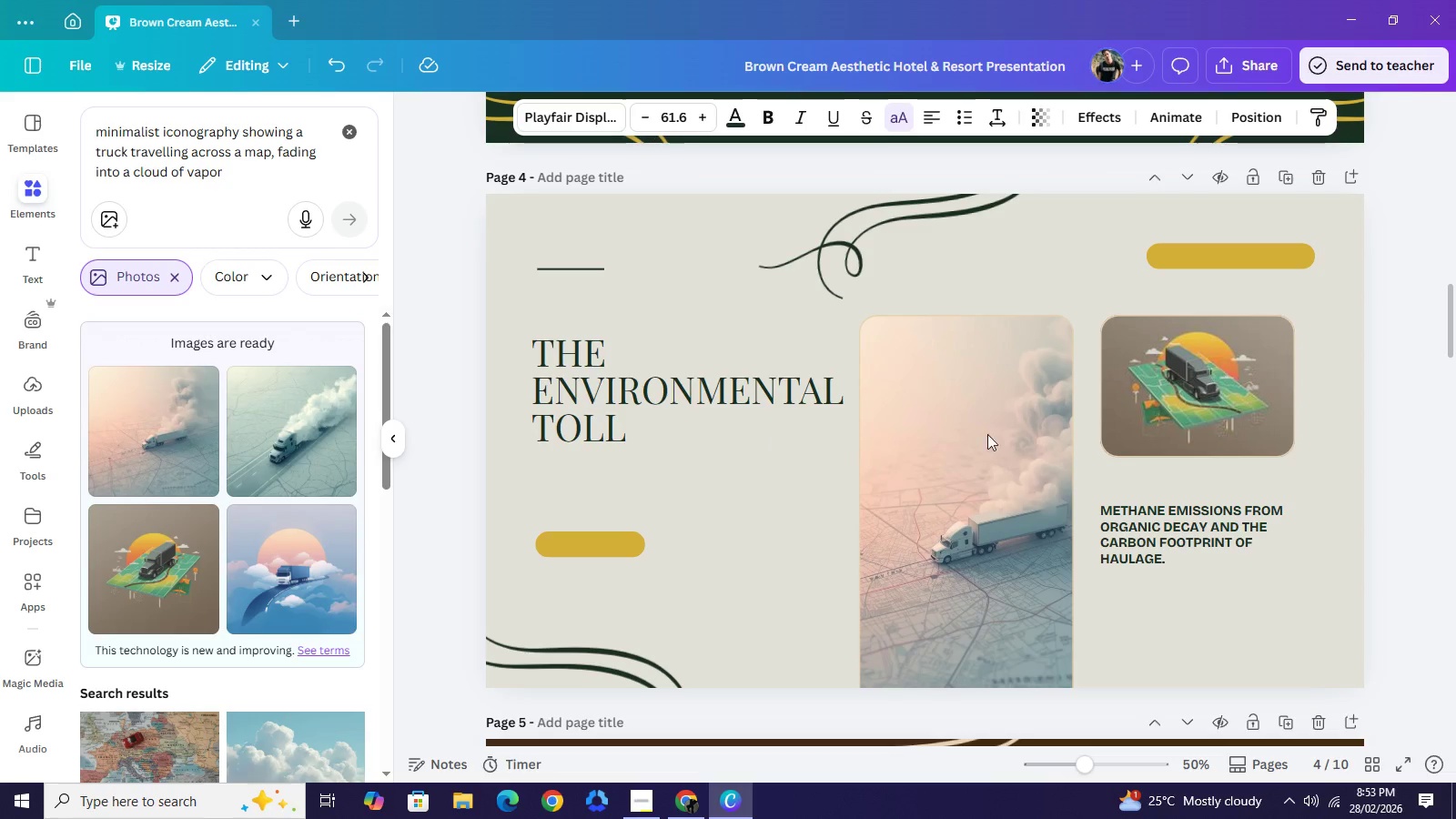 
key(ArrowLeft)
 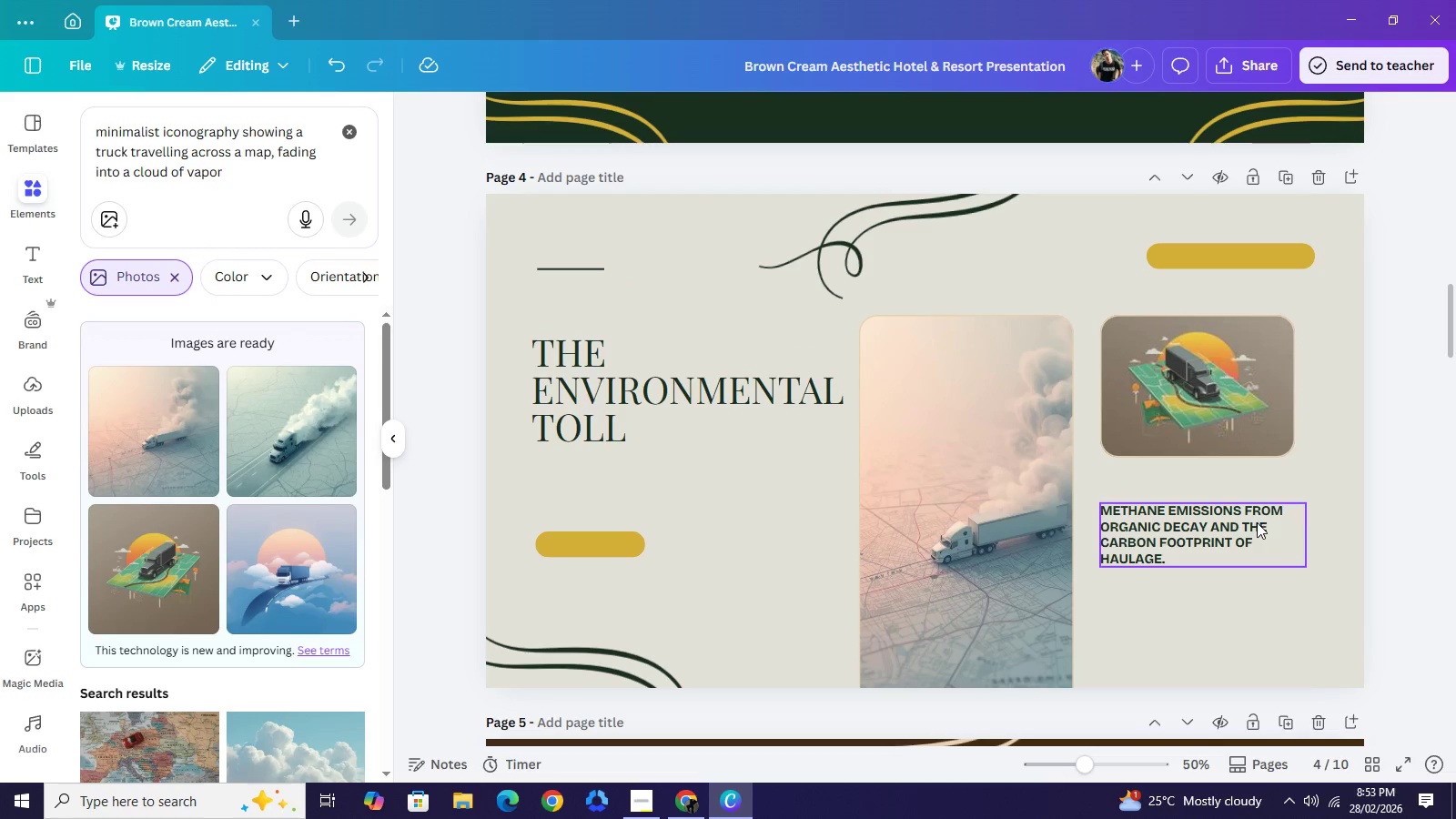 
wait(7.56)
 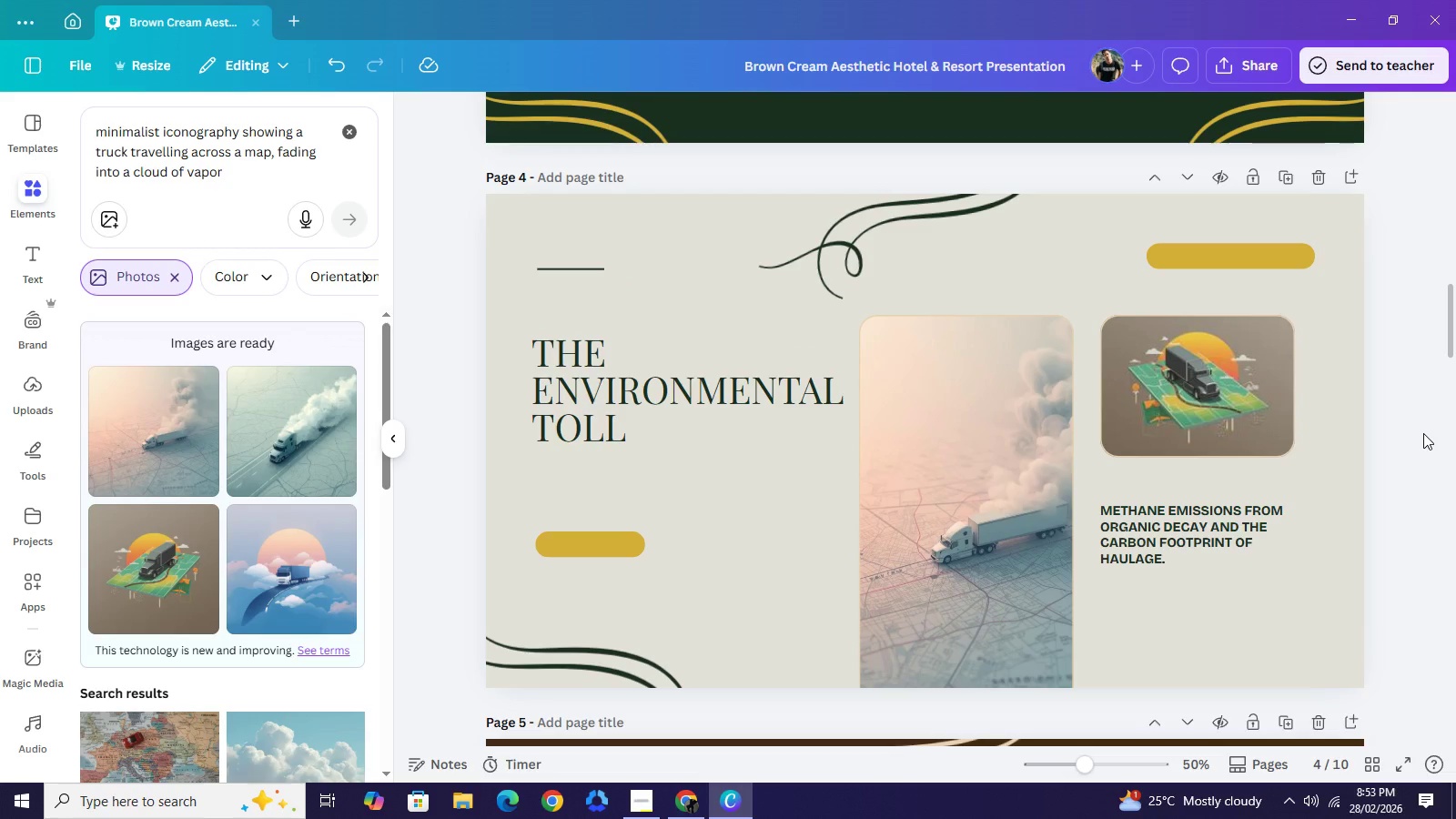 
left_click([1435, 415])
 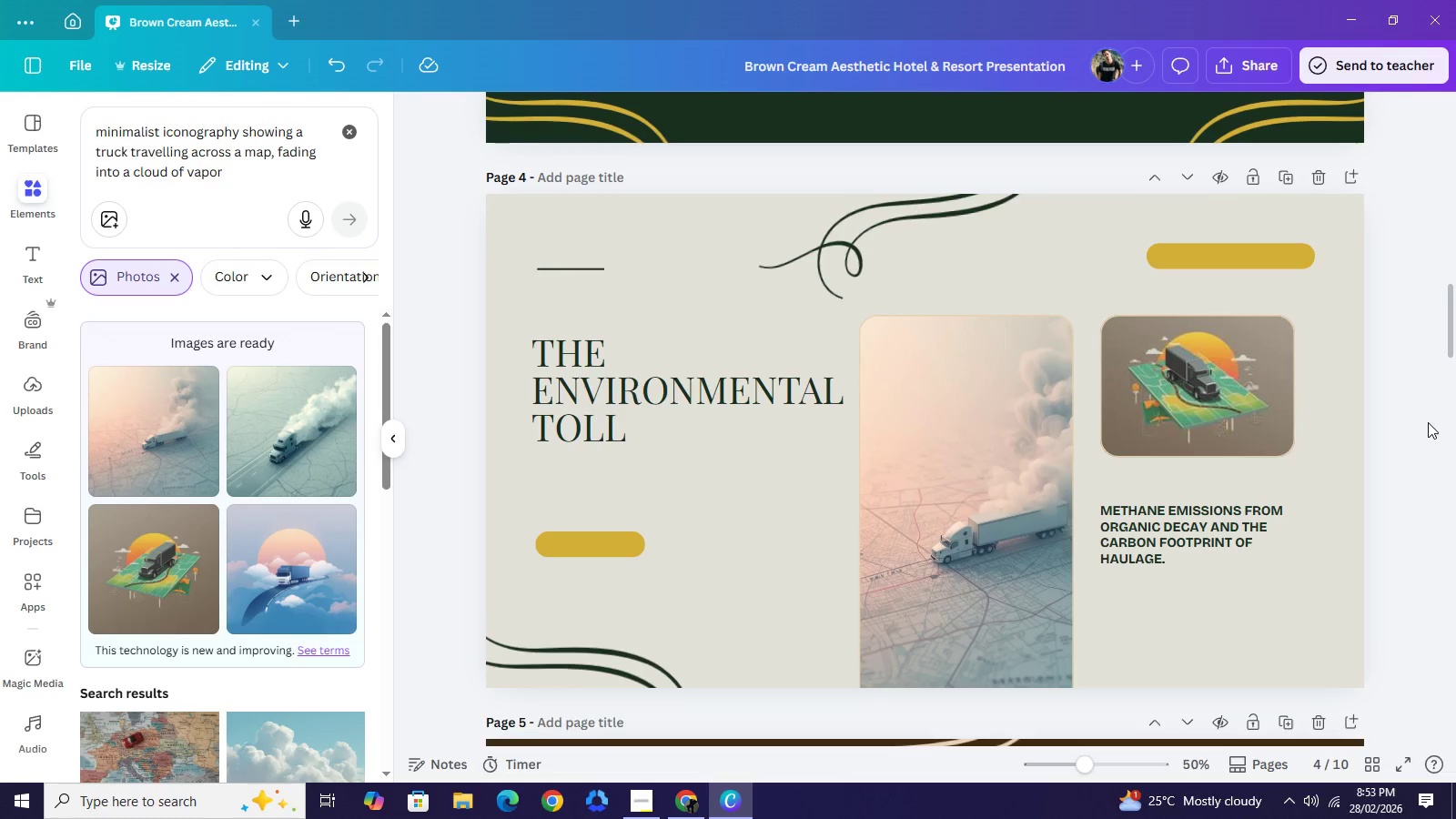 
scroll: coordinate [1428, 422], scroll_direction: up, amount: 3.0
 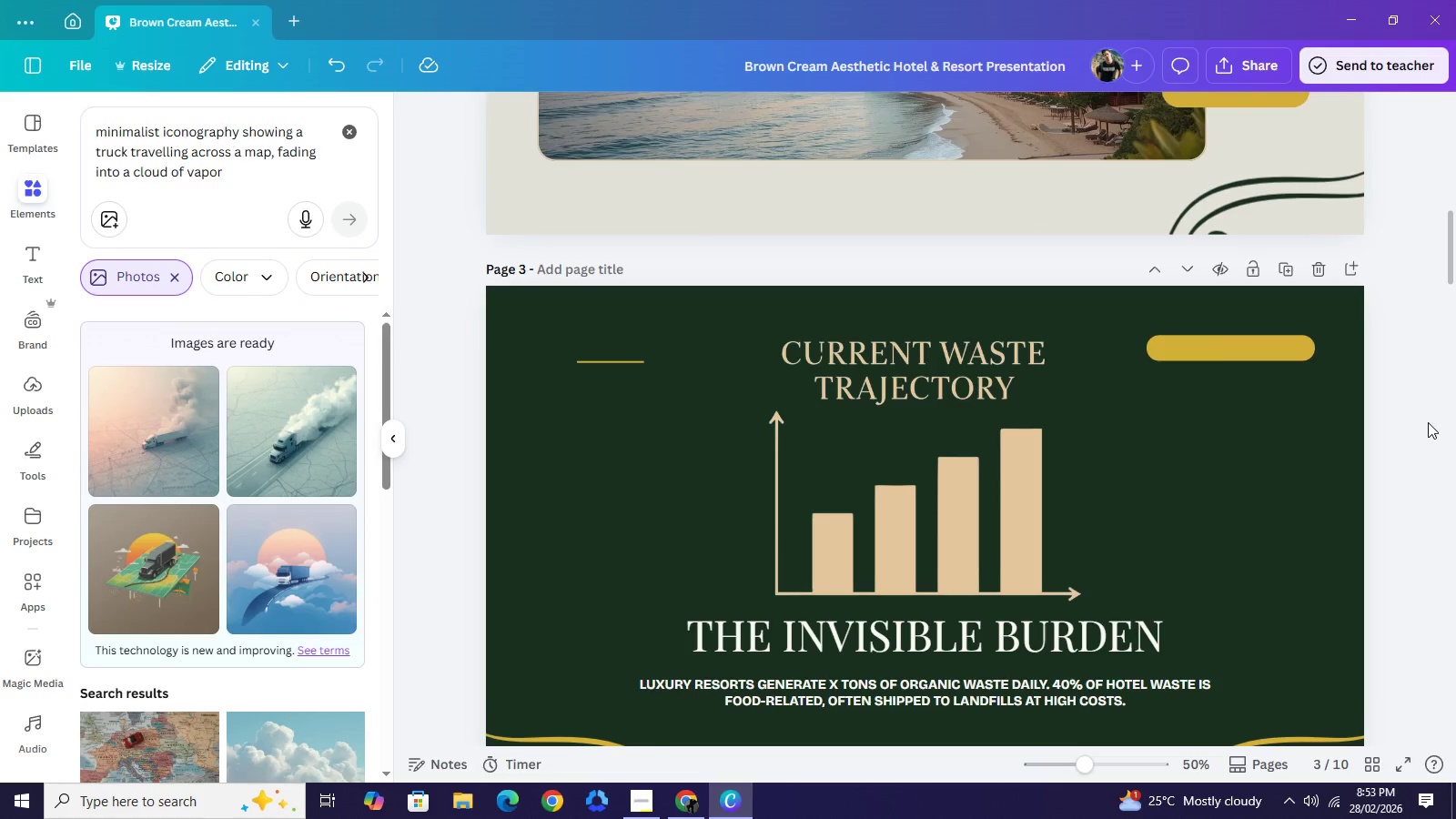 
scroll: coordinate [1426, 424], scroll_direction: down, amount: 6.0
 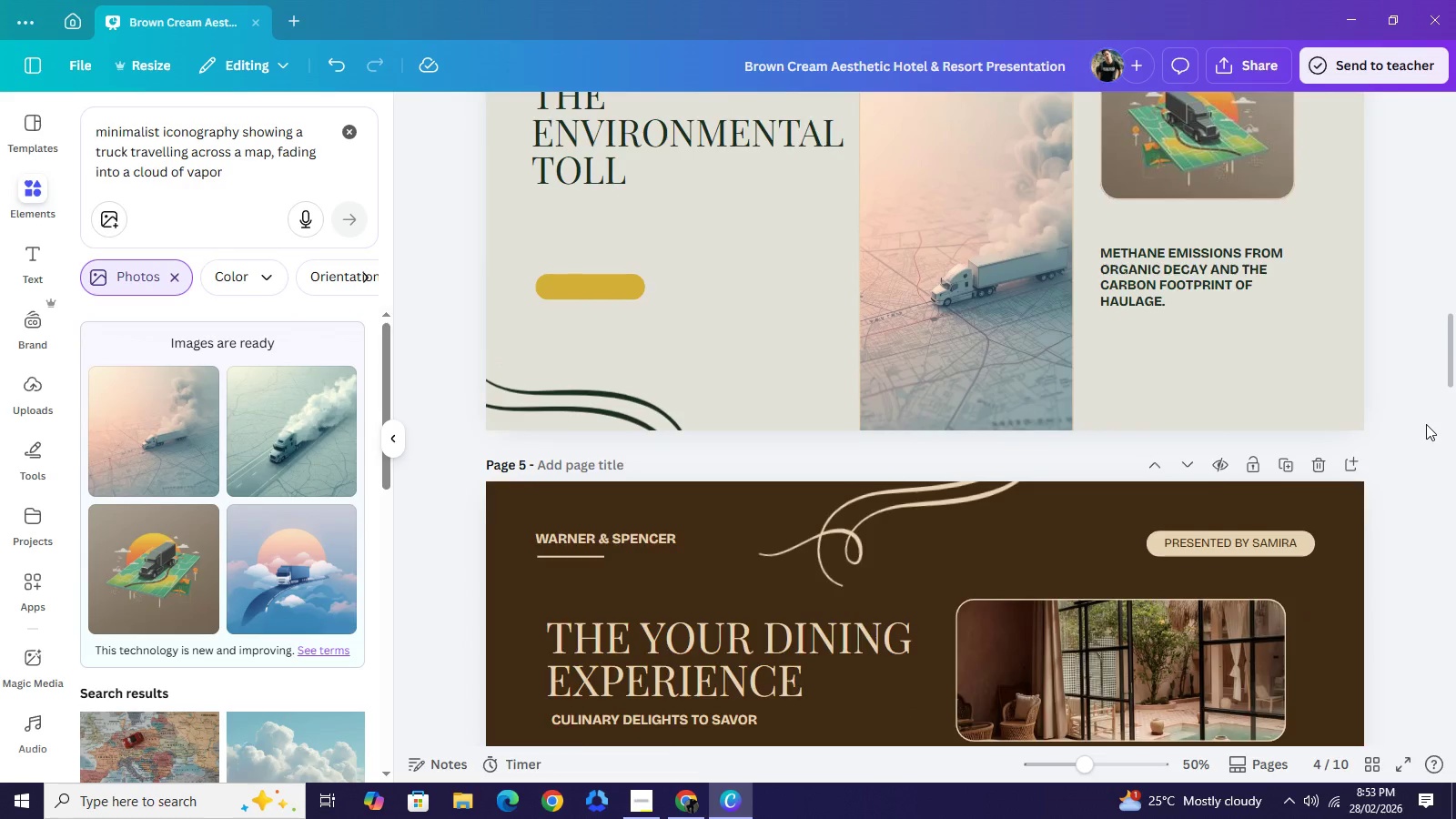 
scroll: coordinate [1426, 424], scroll_direction: up, amount: 8.0
 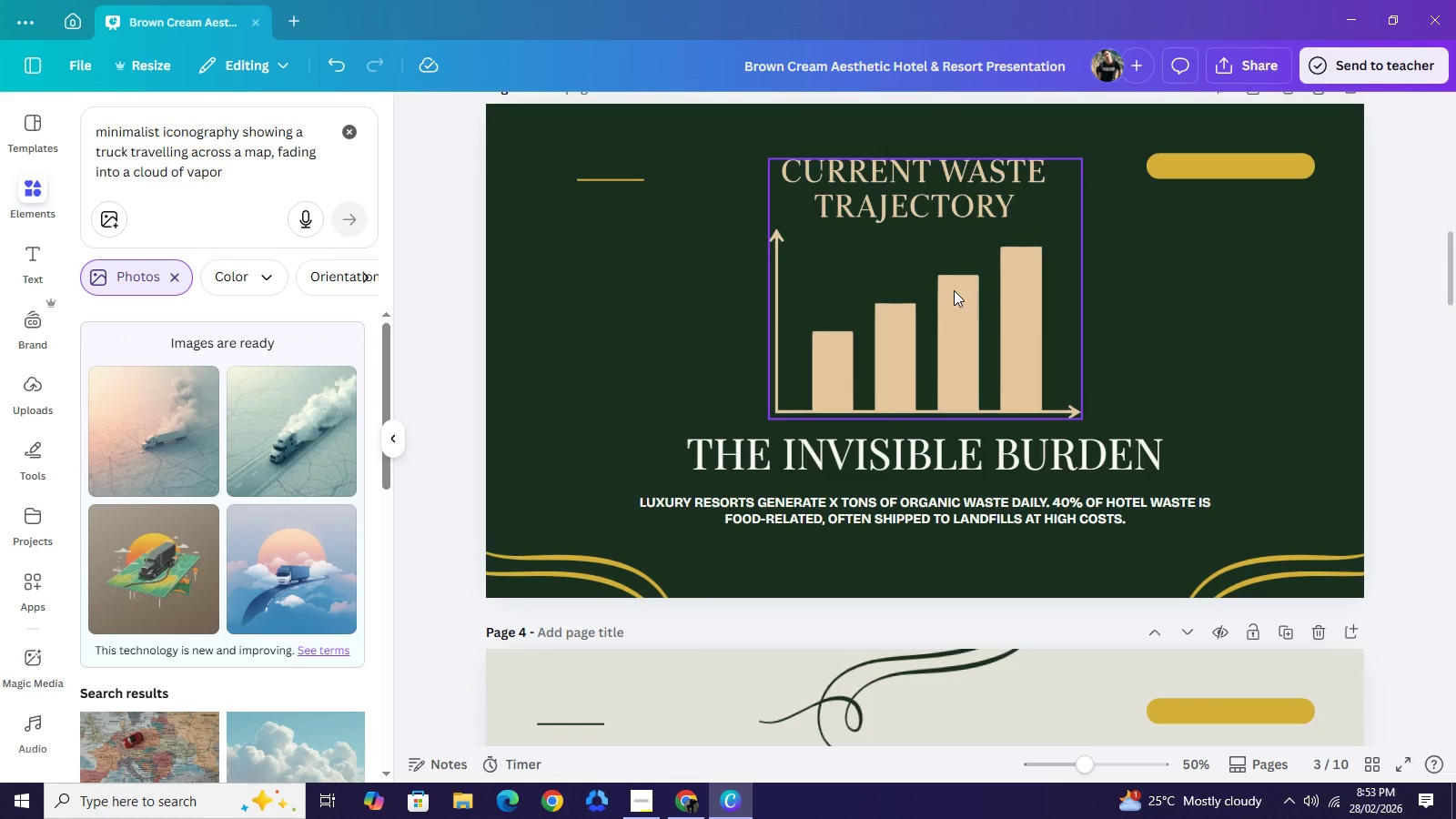 
scroll: coordinate [957, 302], scroll_direction: down, amount: 2.0
 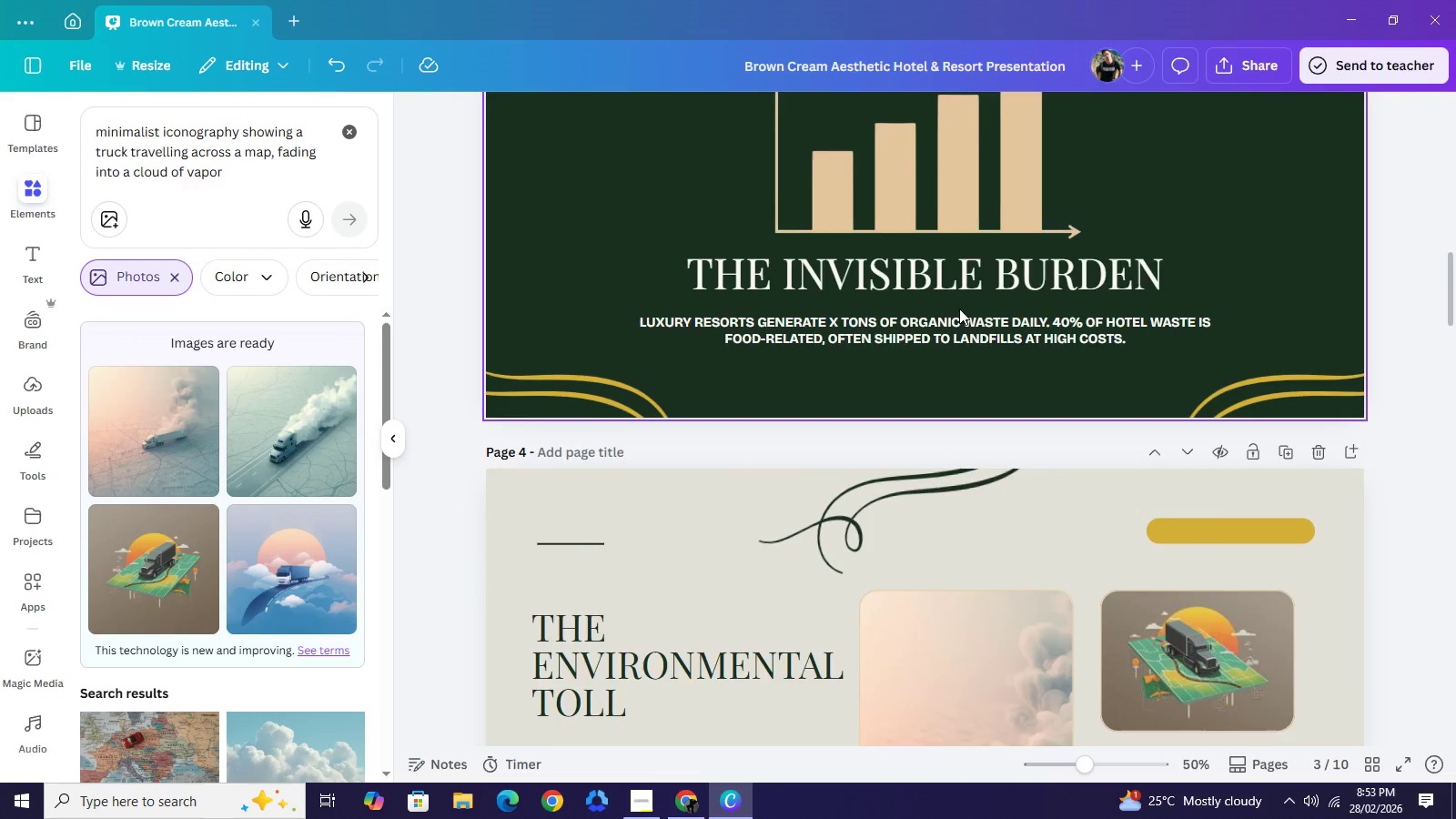 
scroll: coordinate [959, 308], scroll_direction: up, amount: 11.0
 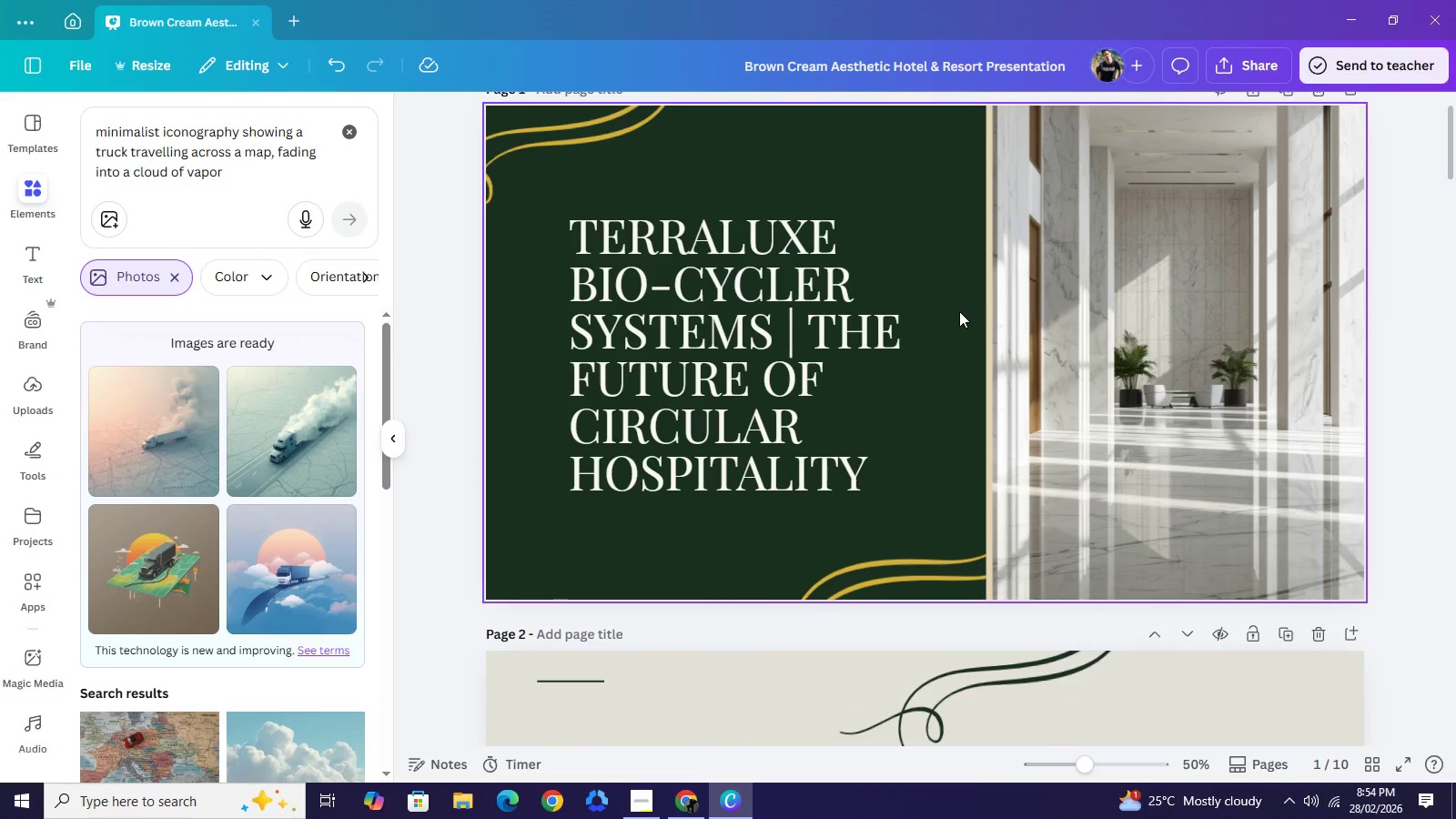 
scroll: coordinate [961, 328], scroll_direction: down, amount: 16.0
 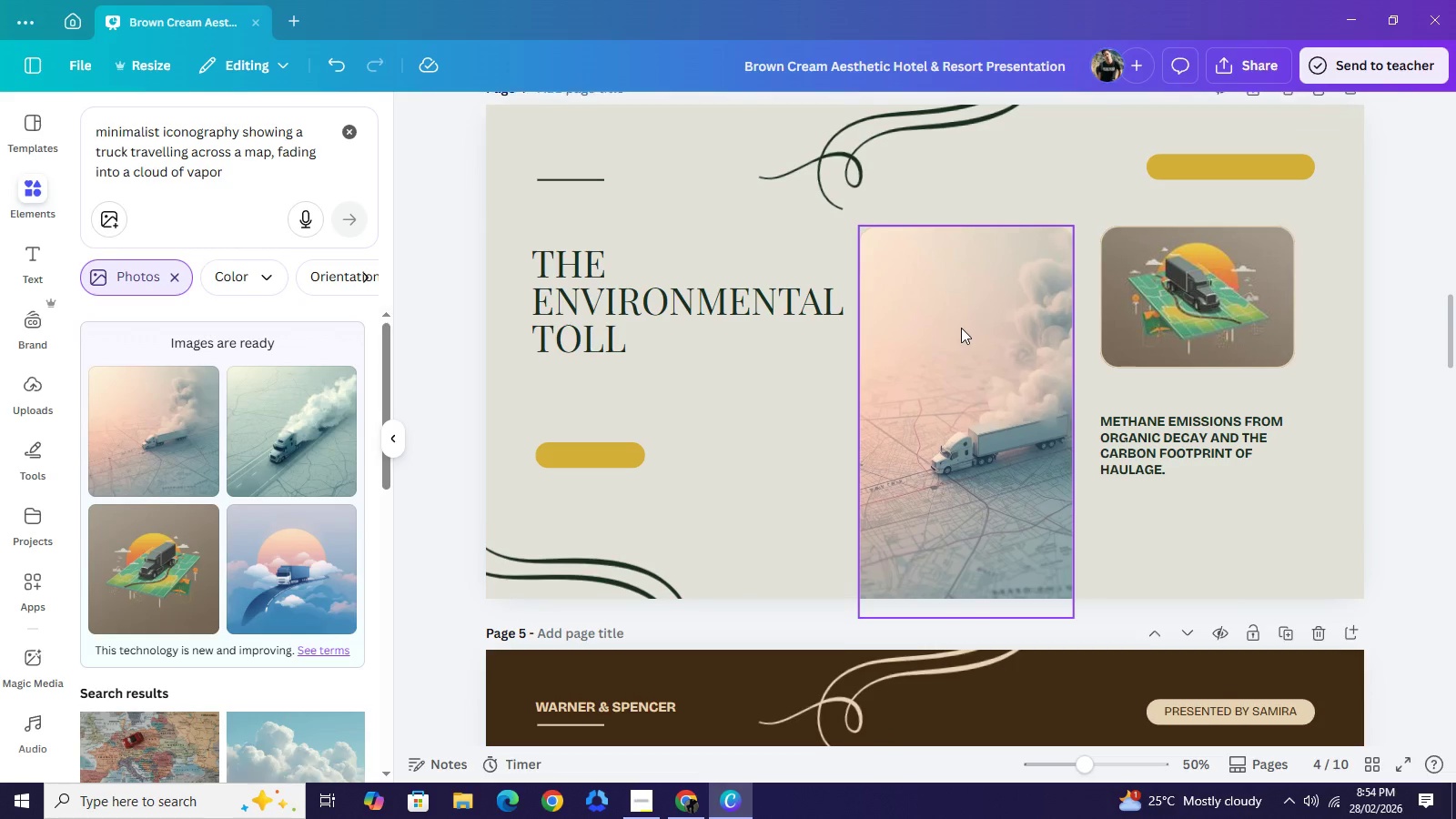 
scroll: coordinate [961, 328], scroll_direction: up, amount: 2.0
 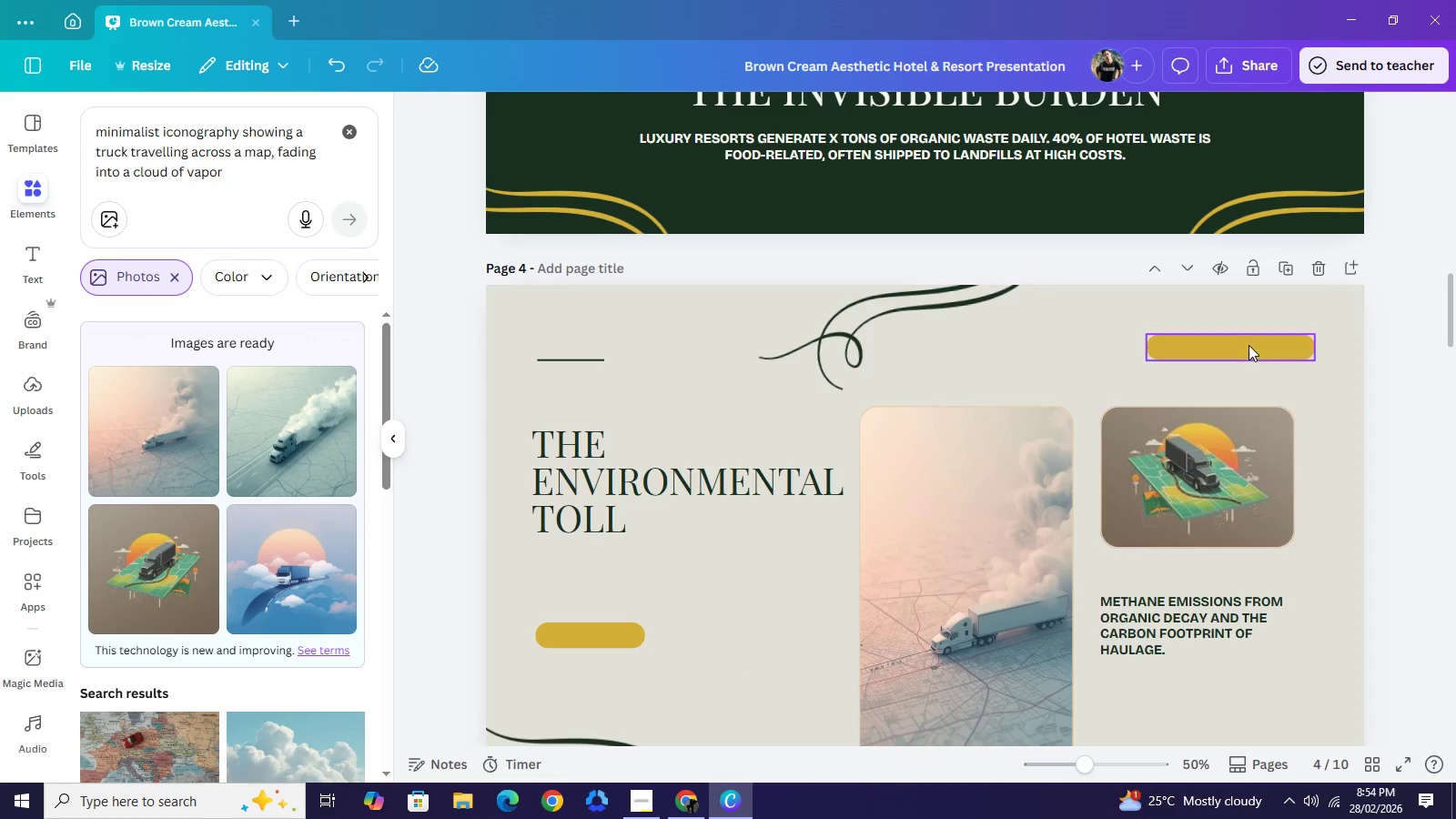 
left_click([1249, 345])
 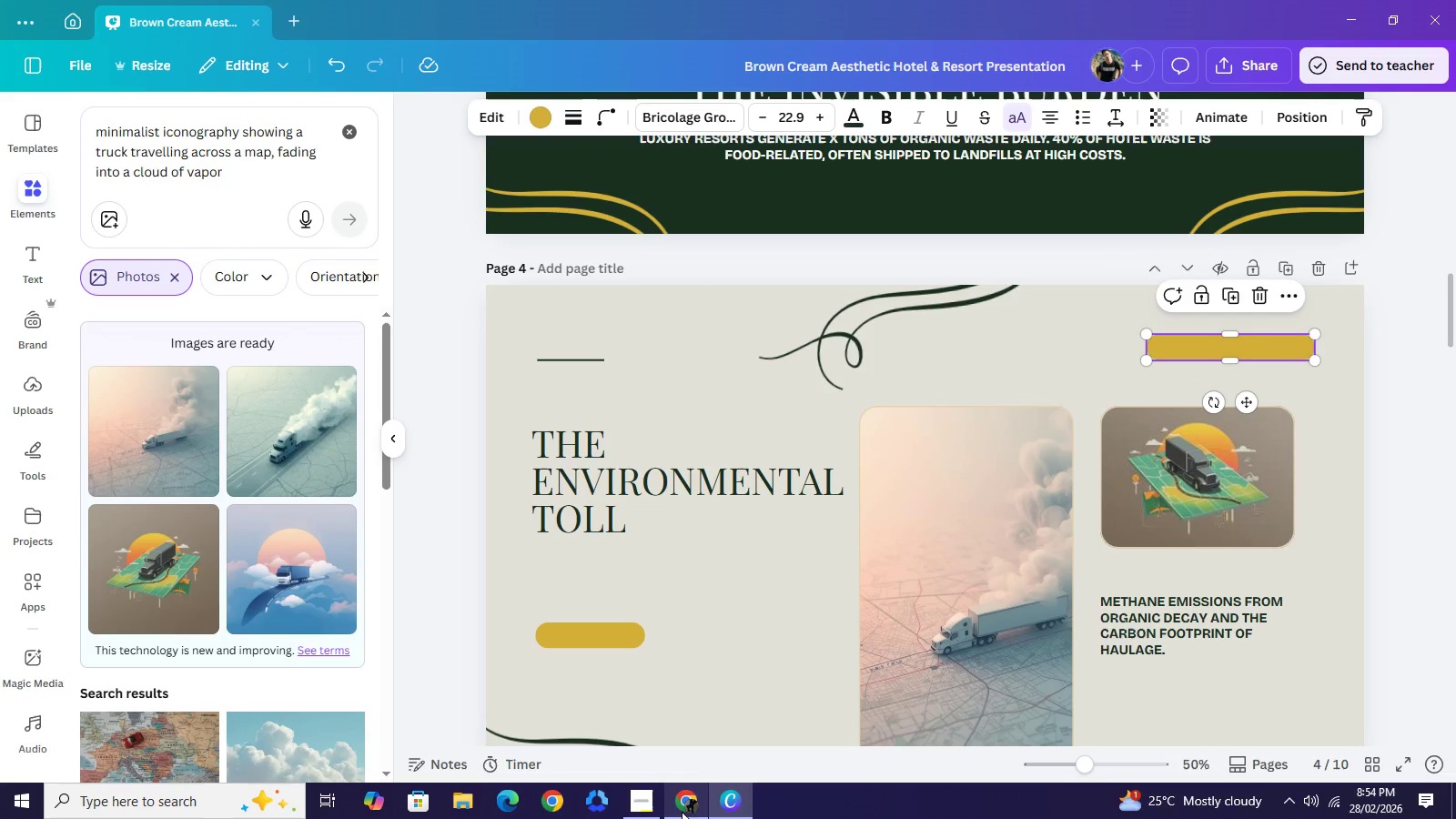 
left_click([689, 804])
 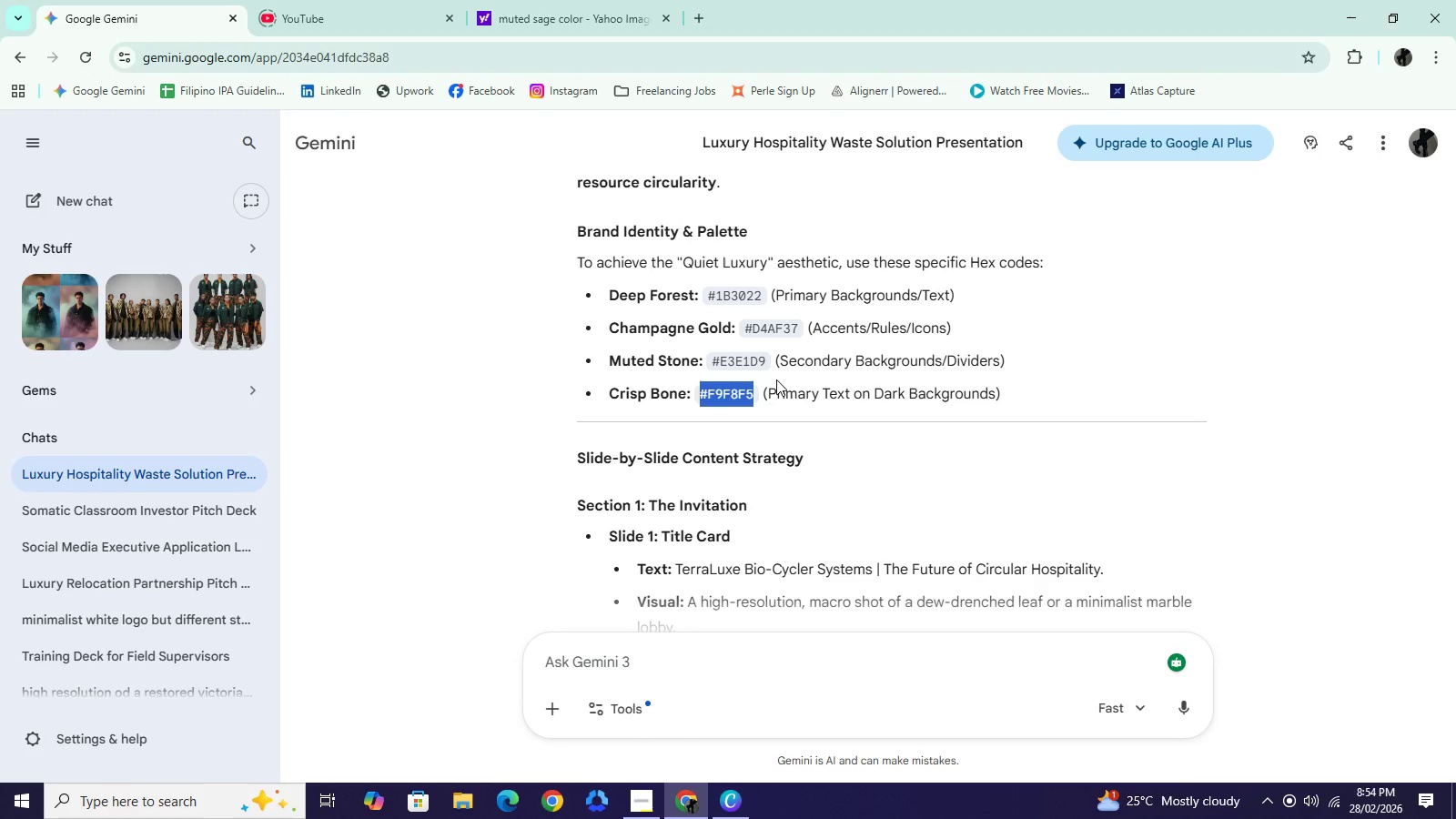 
wait(21.55)
 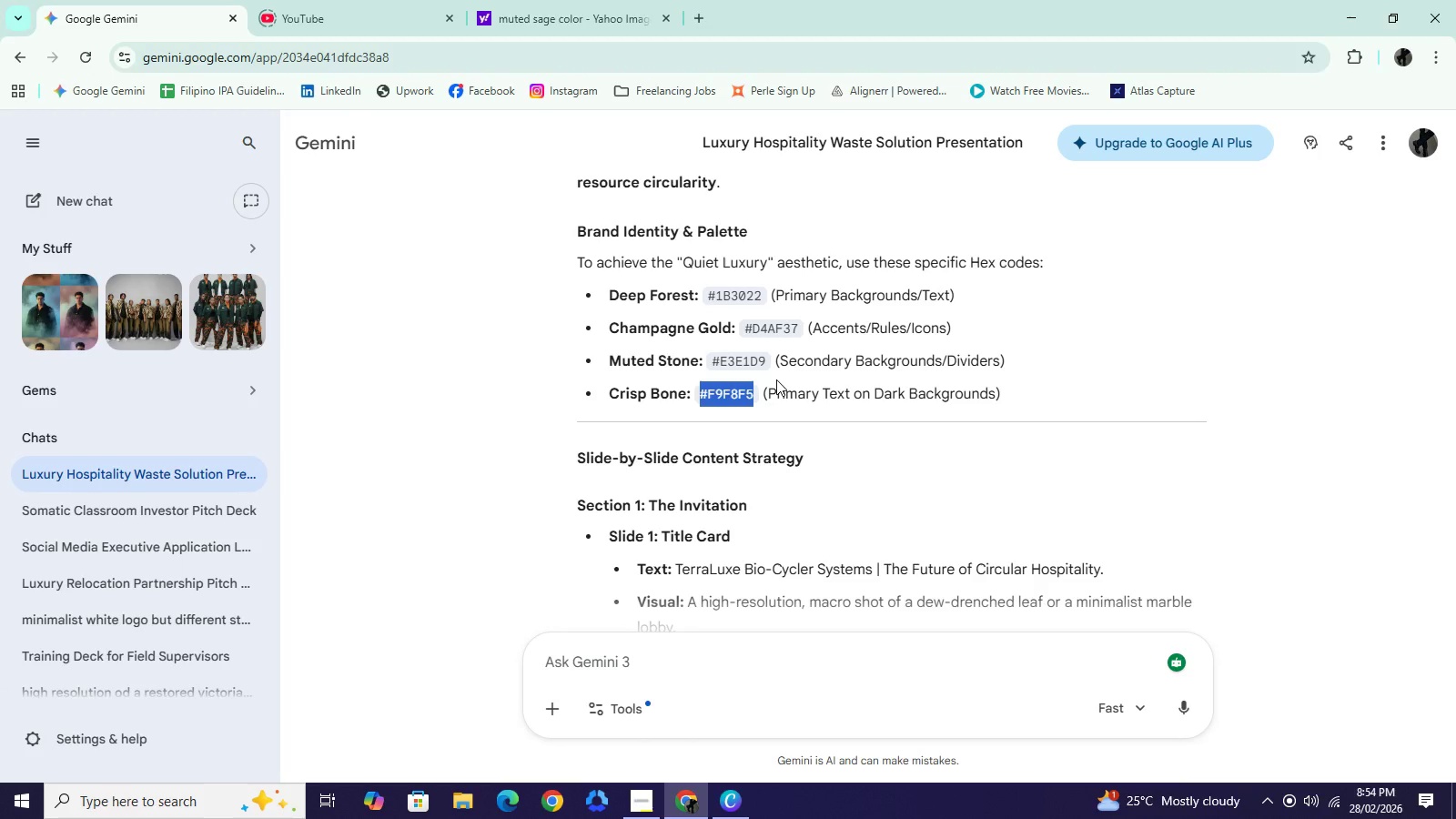 
left_click([725, 811])
 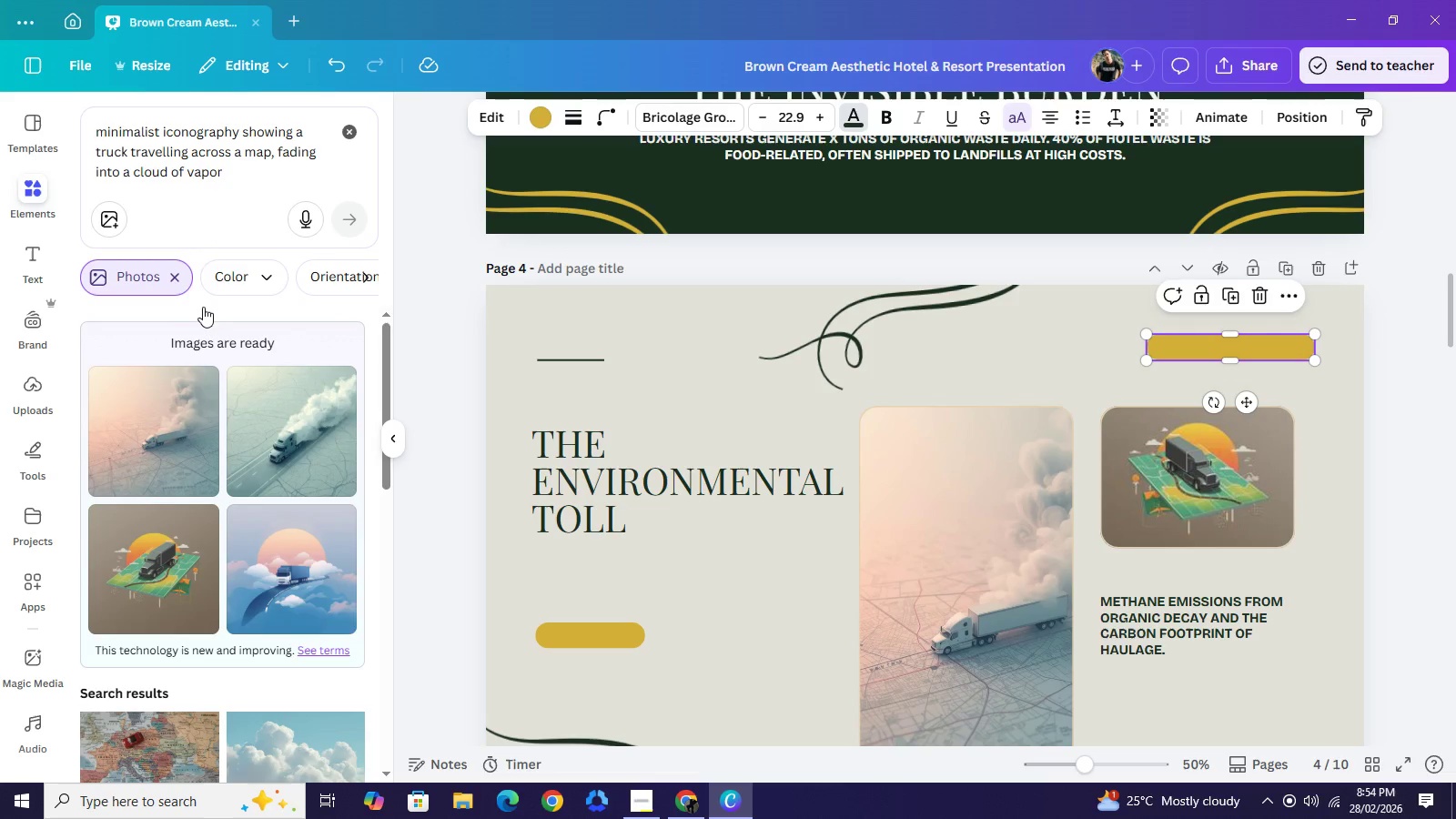 
mouse_move([207, 305])
 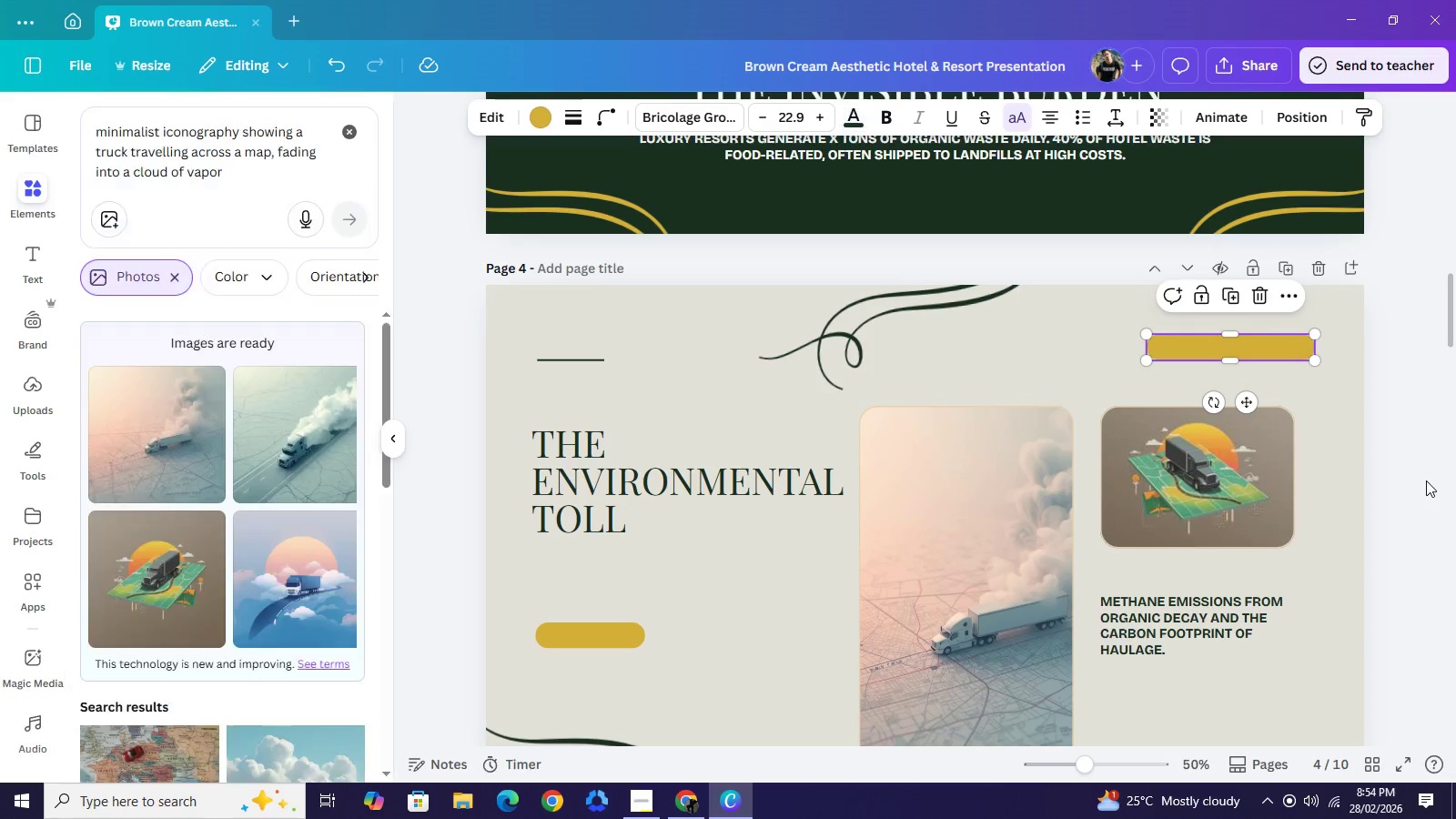 
left_click([1426, 480])
 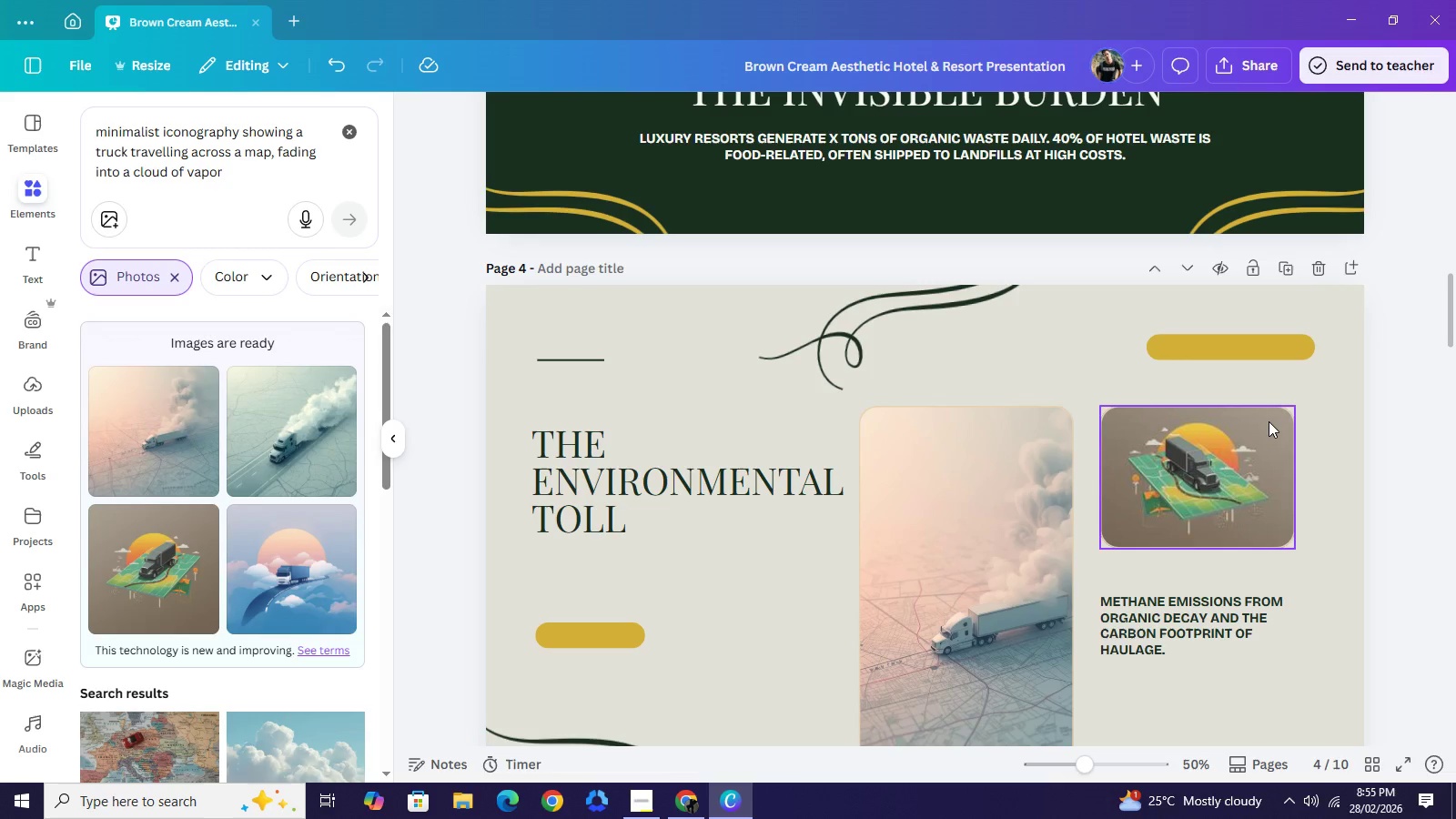 
wait(30.0)
 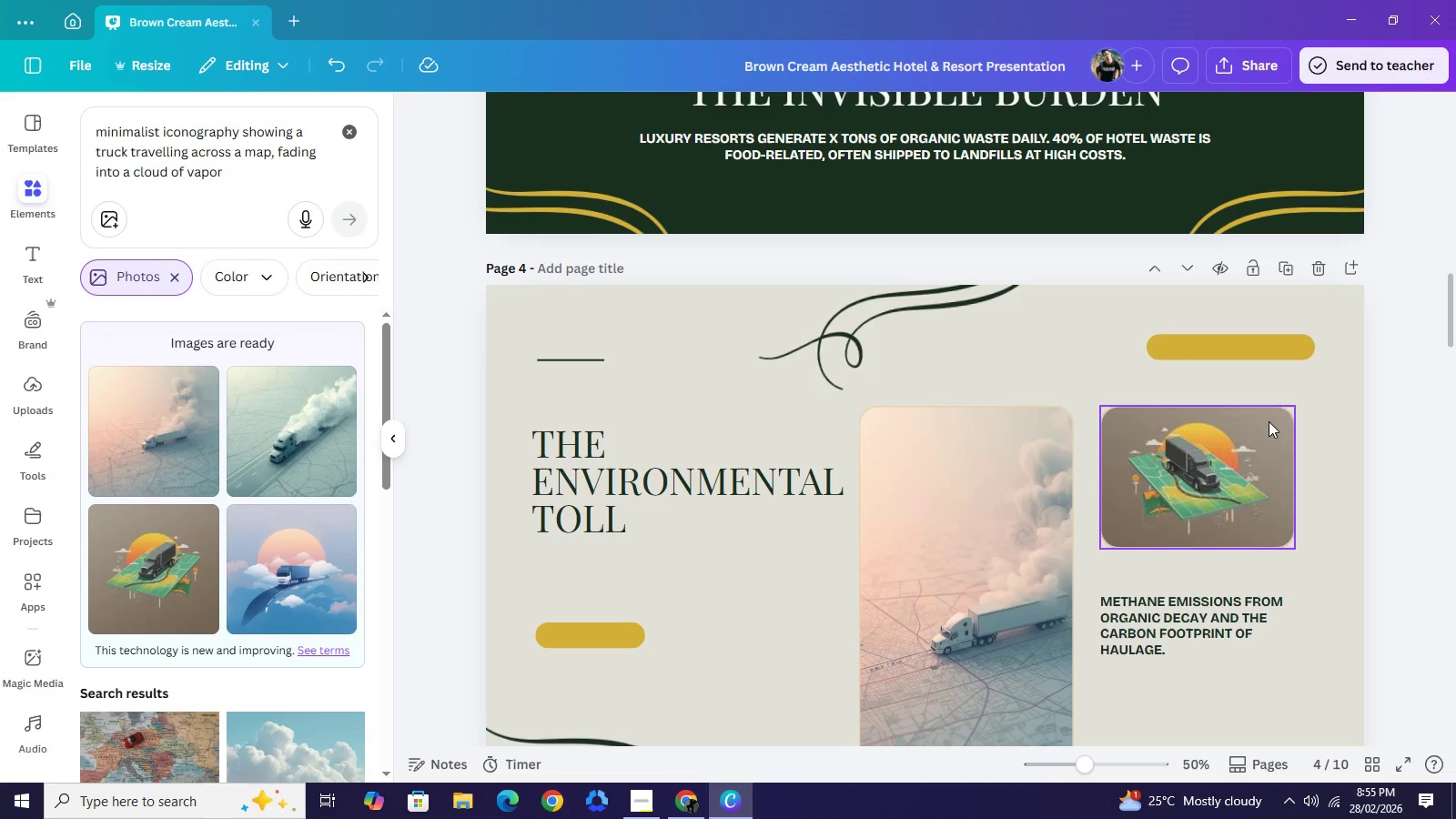 
scroll: coordinate [1189, 476], scroll_direction: down, amount: 2.0
 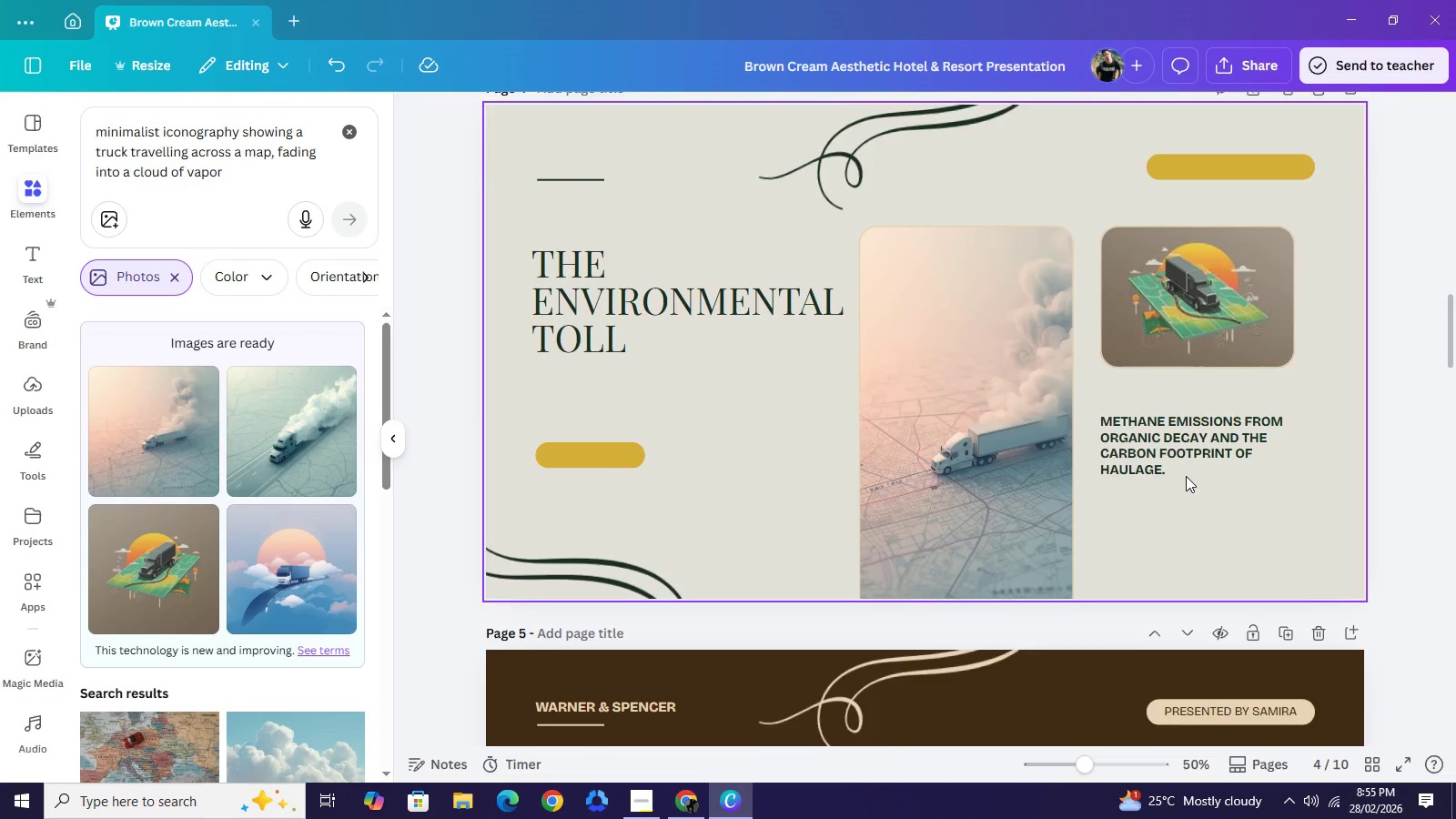 
scroll: coordinate [1186, 476], scroll_direction: up, amount: 2.0
 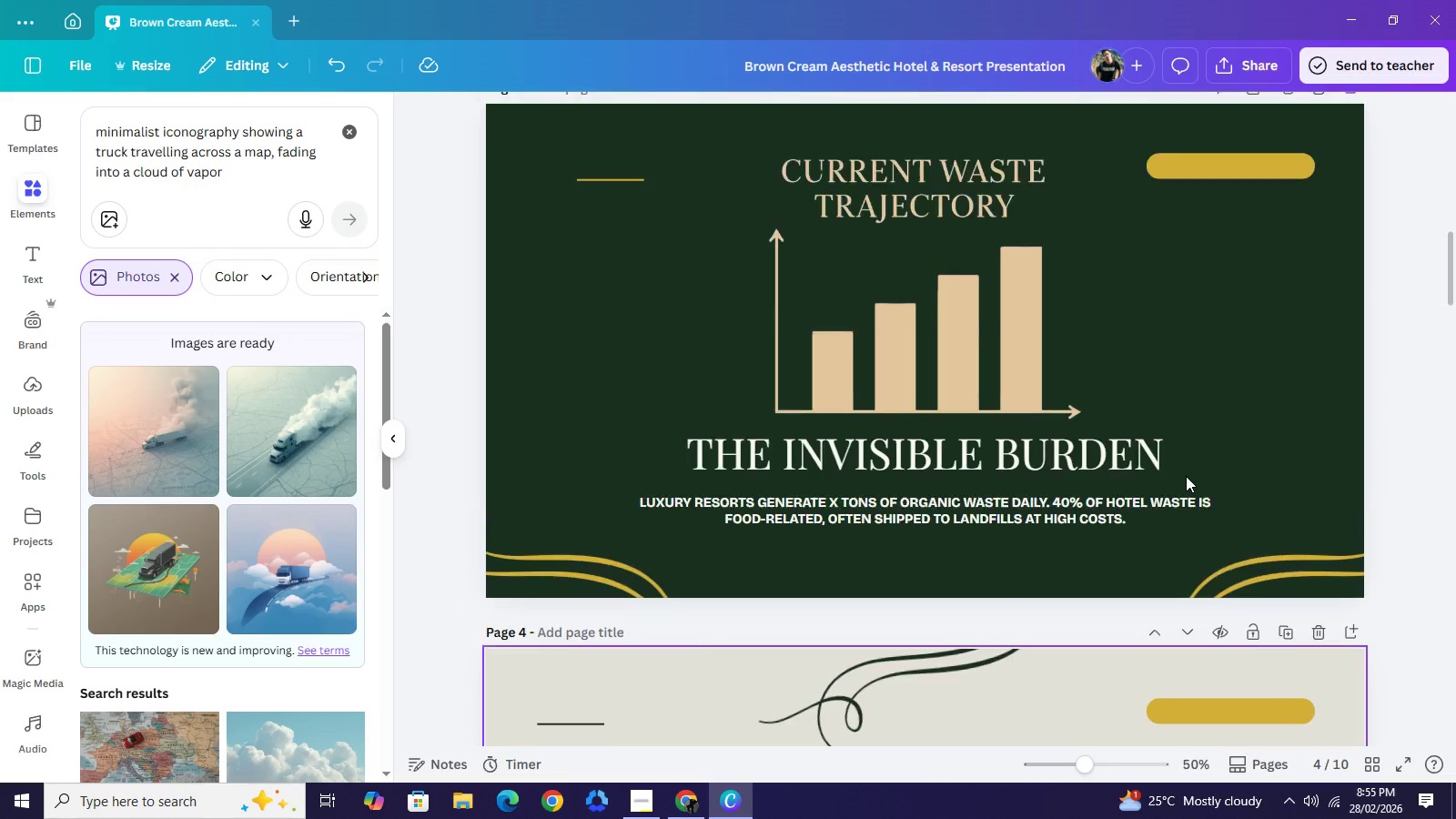 
scroll: coordinate [1186, 479], scroll_direction: down, amount: 5.0
 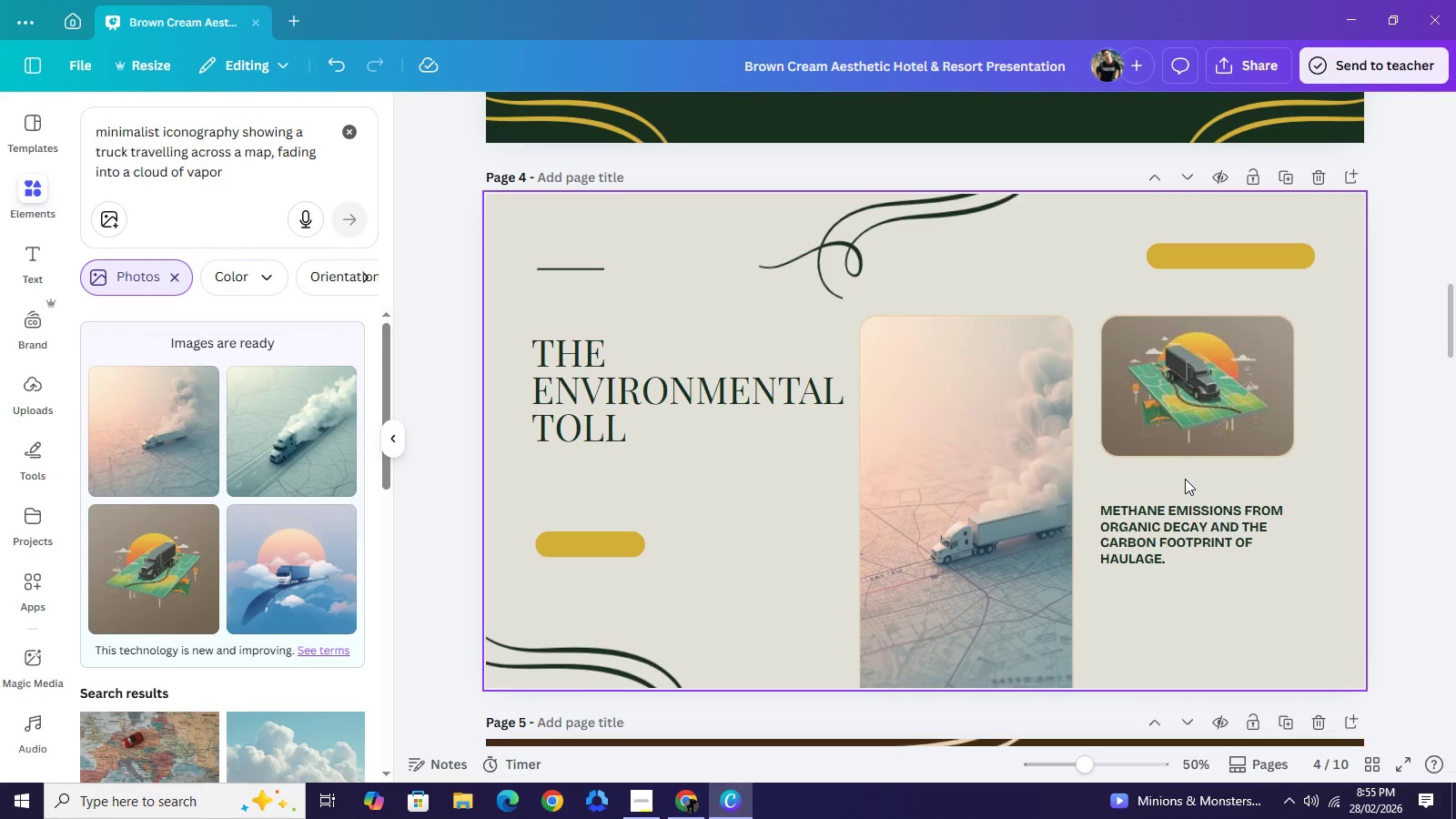 
wait(18.78)
 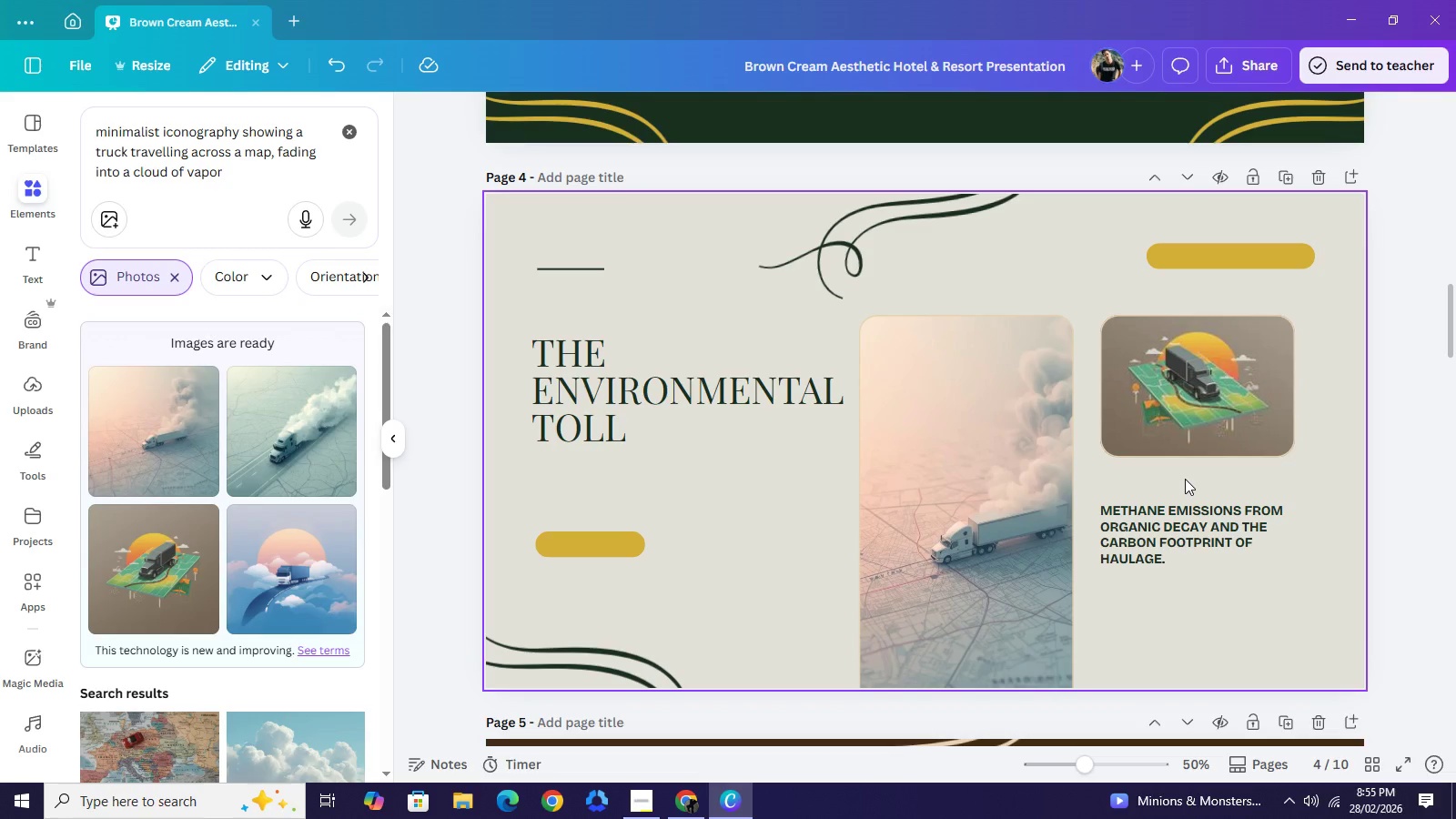 
scroll: coordinate [920, 525], scroll_direction: down, amount: 4.0